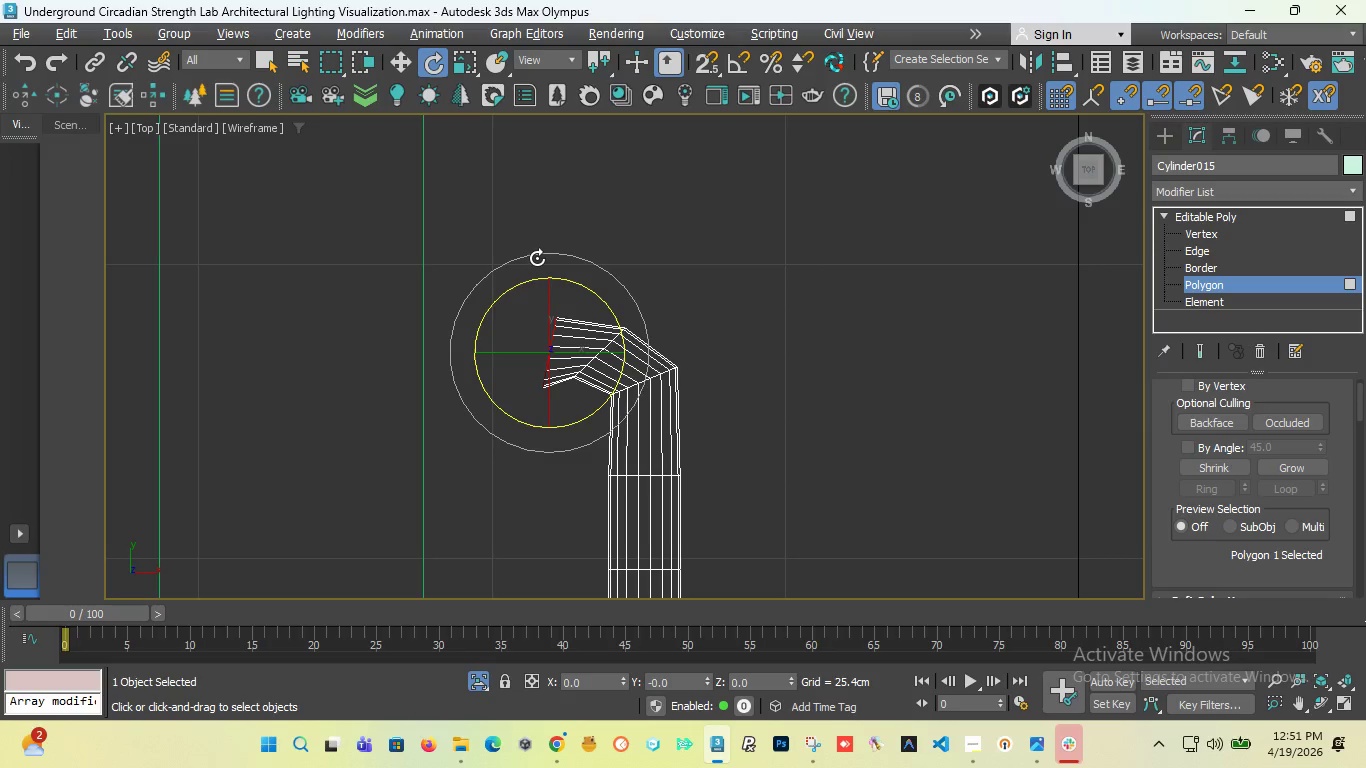 
left_click_drag(start_coordinate=[537, 257], to_coordinate=[519, 268])
 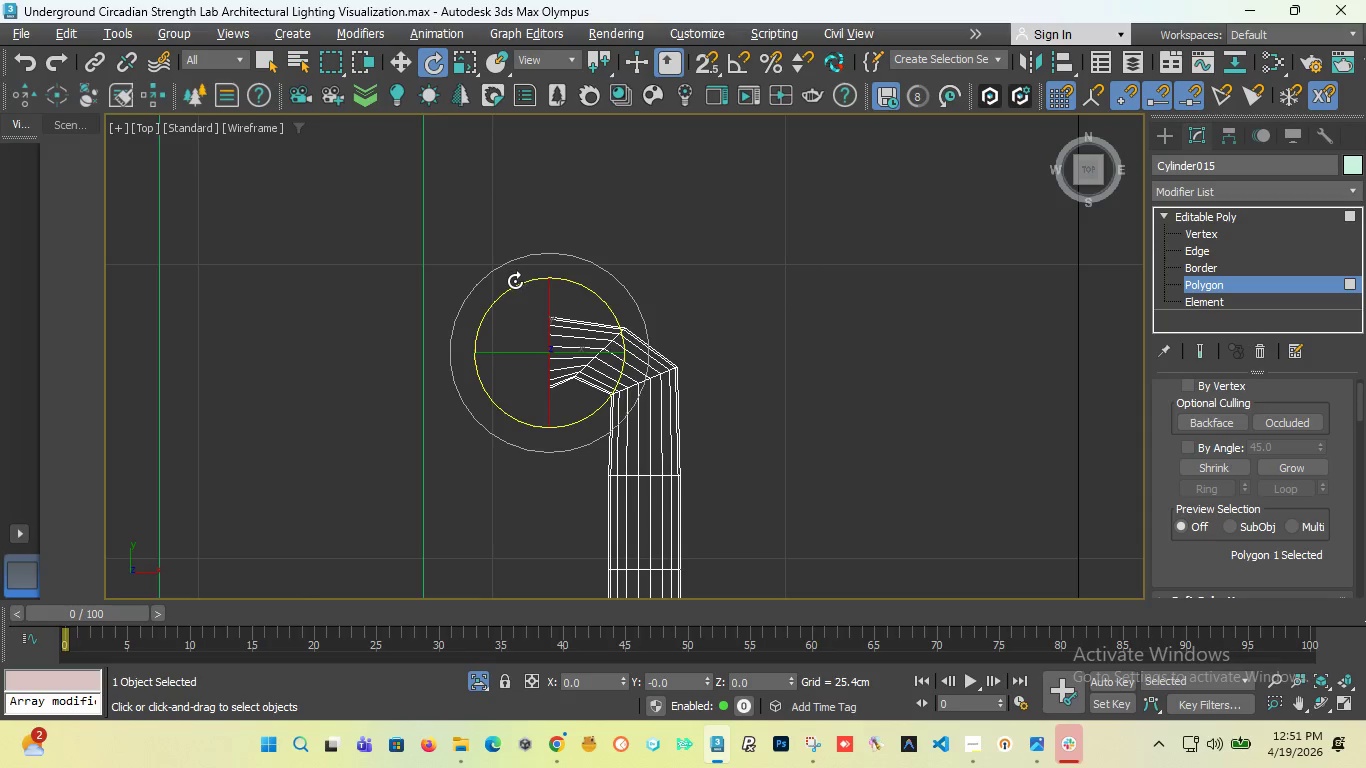 
scroll: coordinate [515, 281], scroll_direction: down, amount: 5.0
 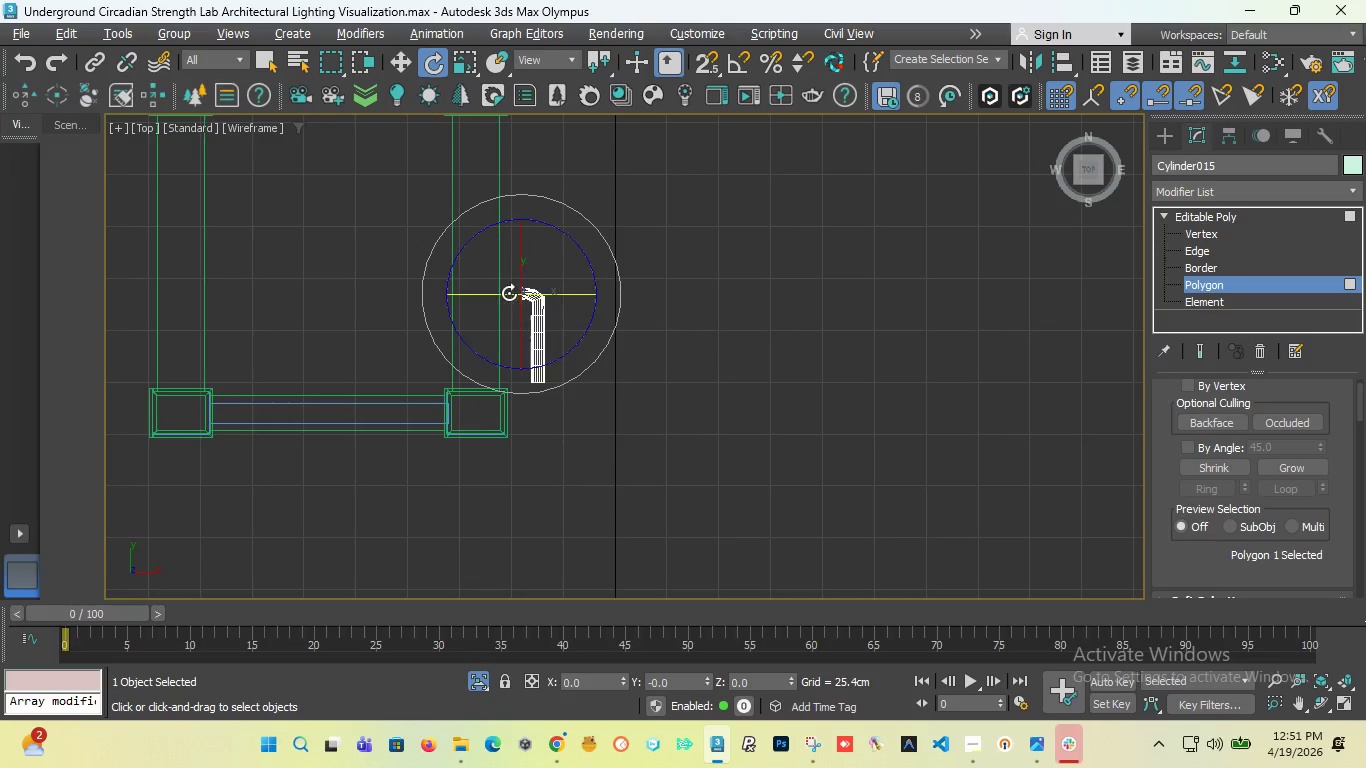 
scroll: coordinate [519, 295], scroll_direction: up, amount: 6.0
 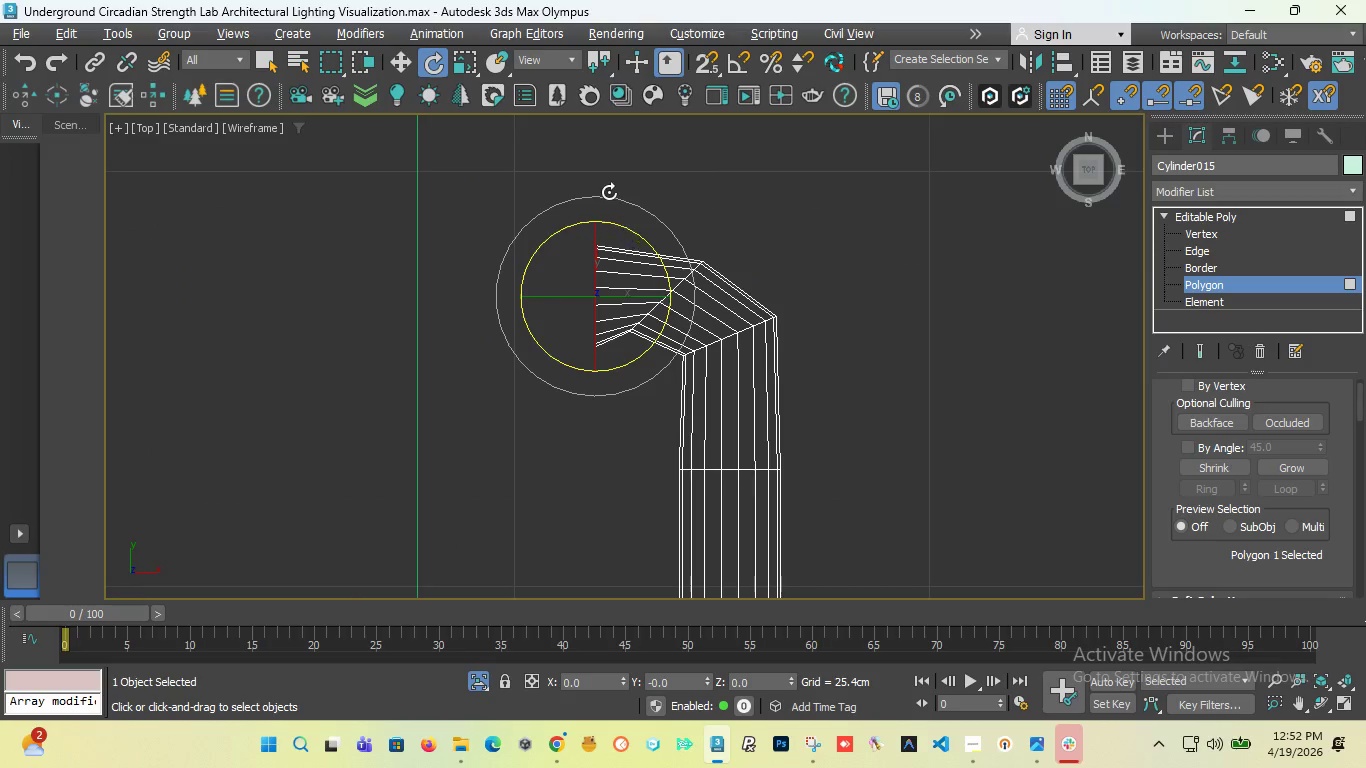 
key(W)
 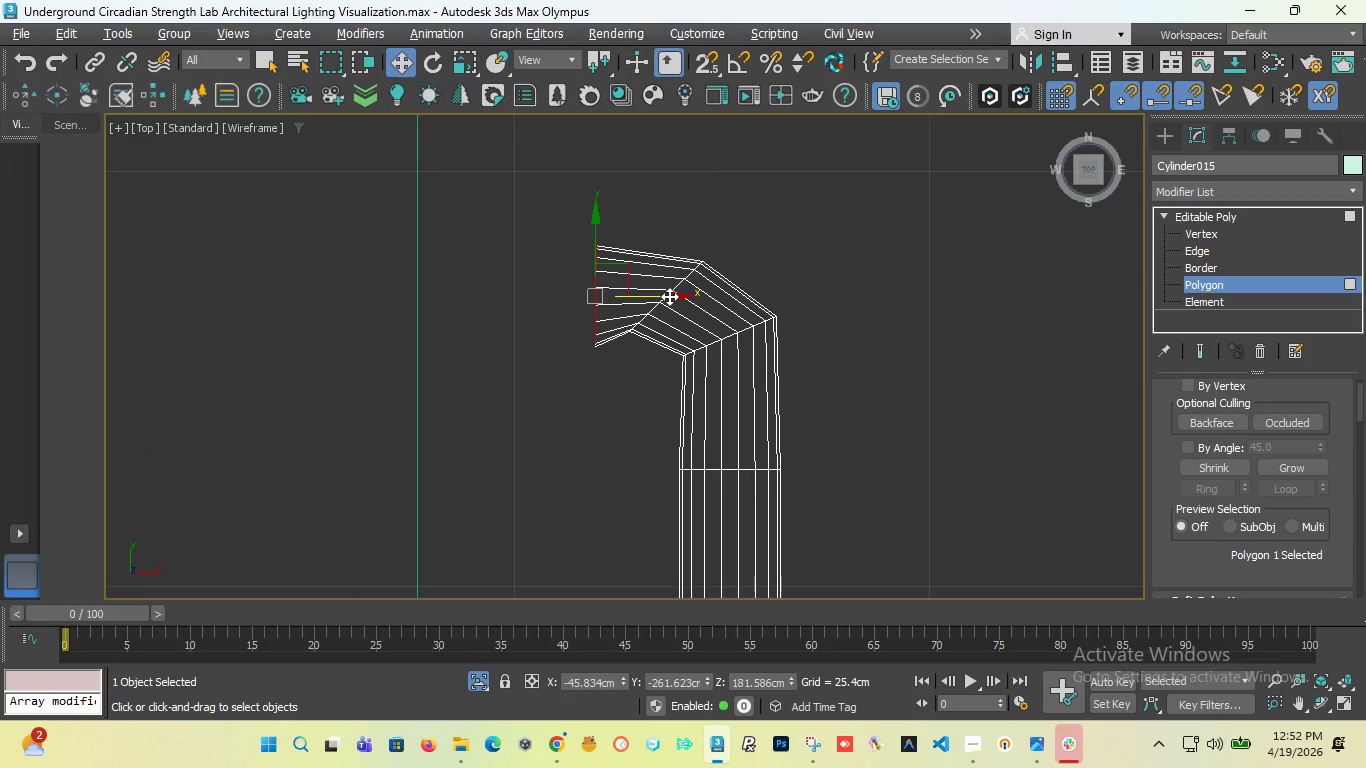 
hold_key(key=ShiftLeft, duration=2.62)
left_click_drag(start_coordinate=[669, 297], to_coordinate=[598, 306])
 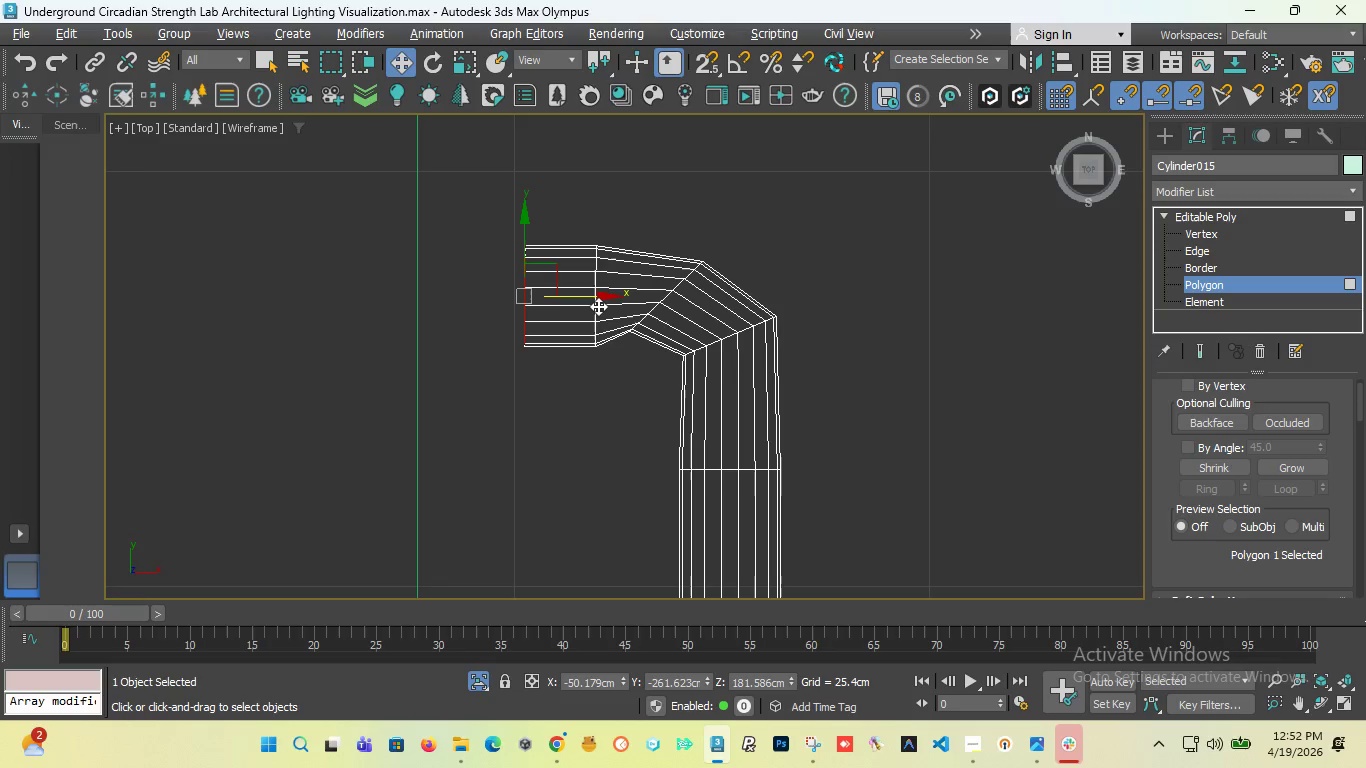 
key(Control+Z)
 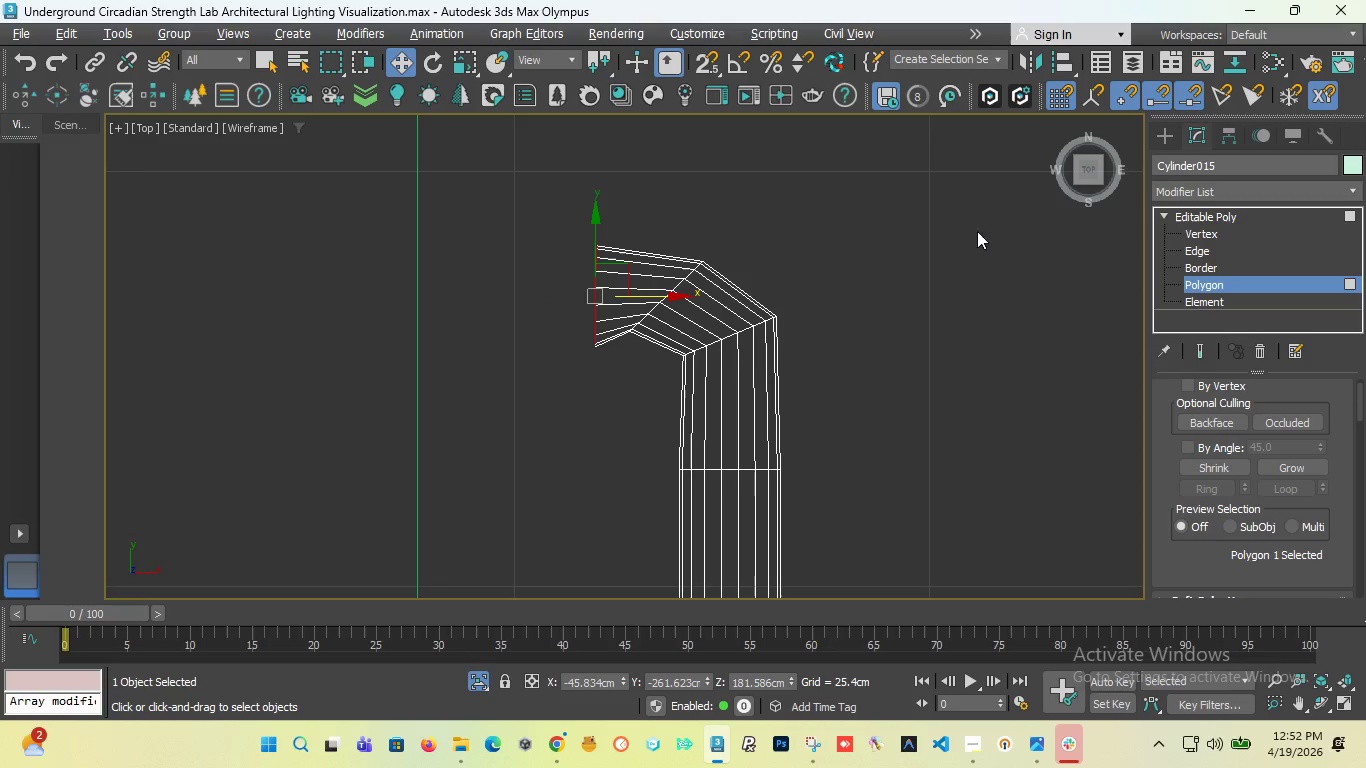 
left_click([1207, 234])
 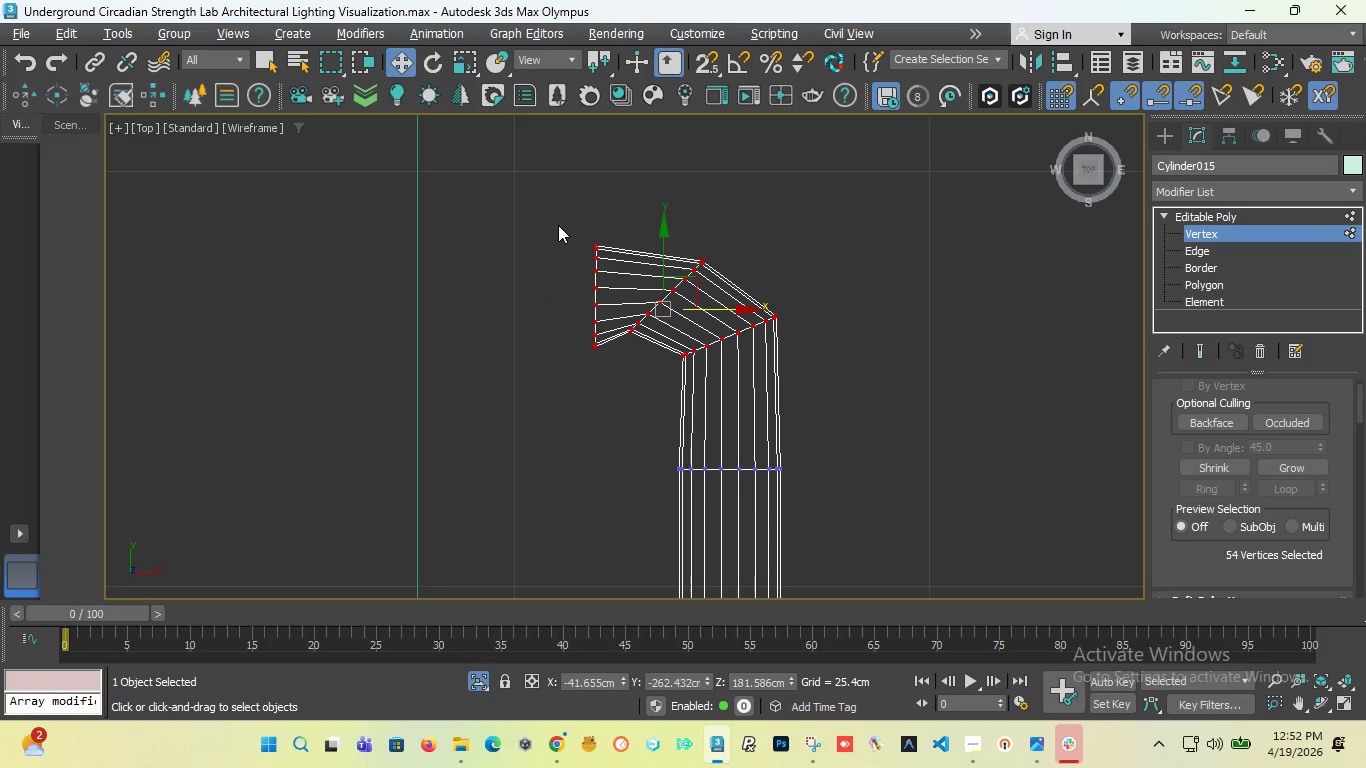 
left_click_drag(start_coordinate=[556, 224], to_coordinate=[619, 282])
 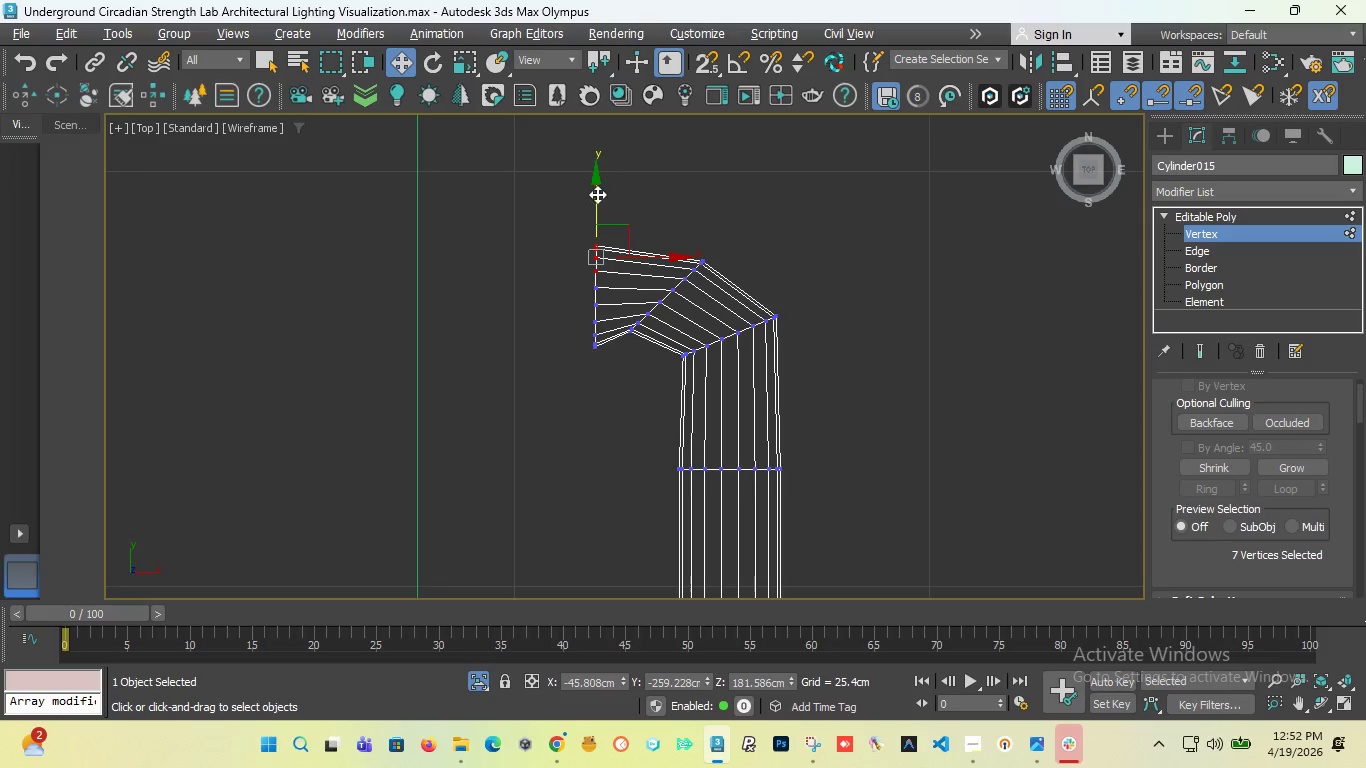 
left_click_drag(start_coordinate=[594, 187], to_coordinate=[594, 196])
 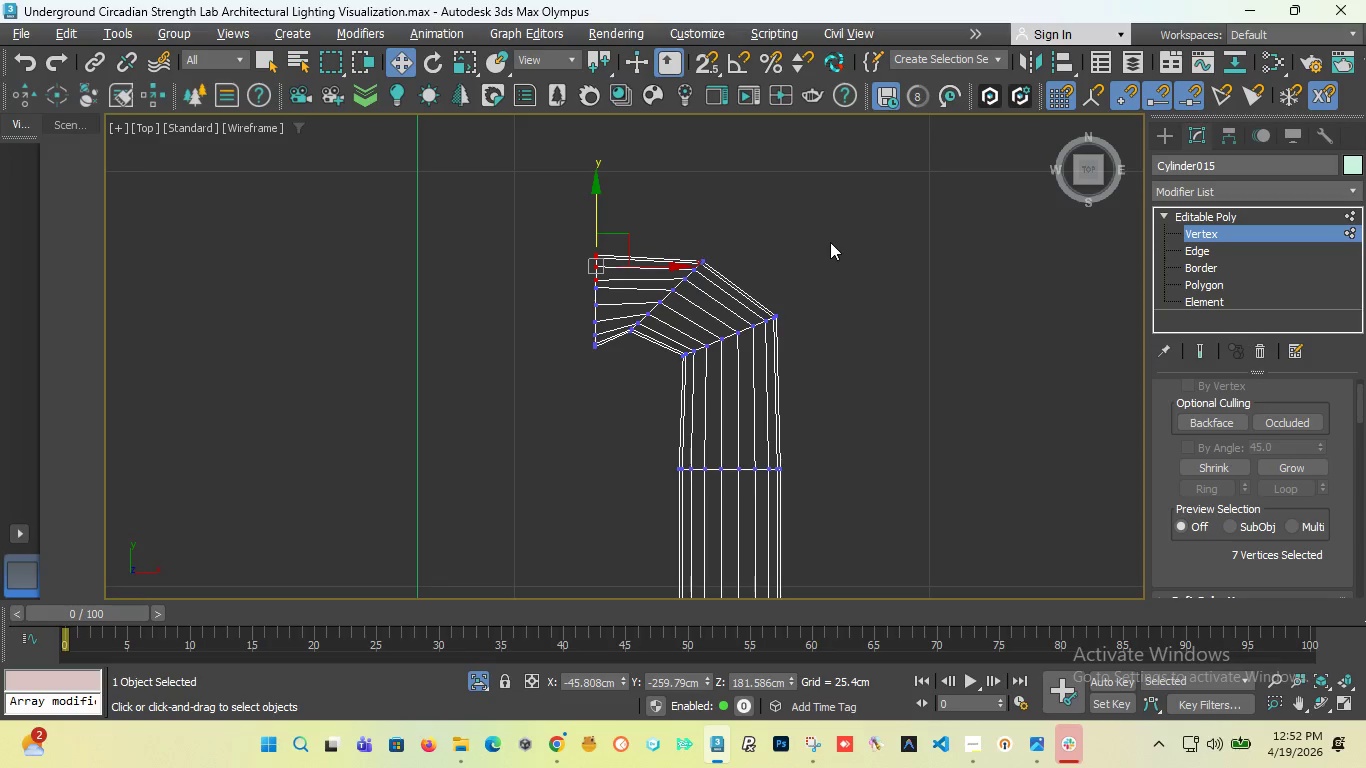 
left_click([830, 241])
 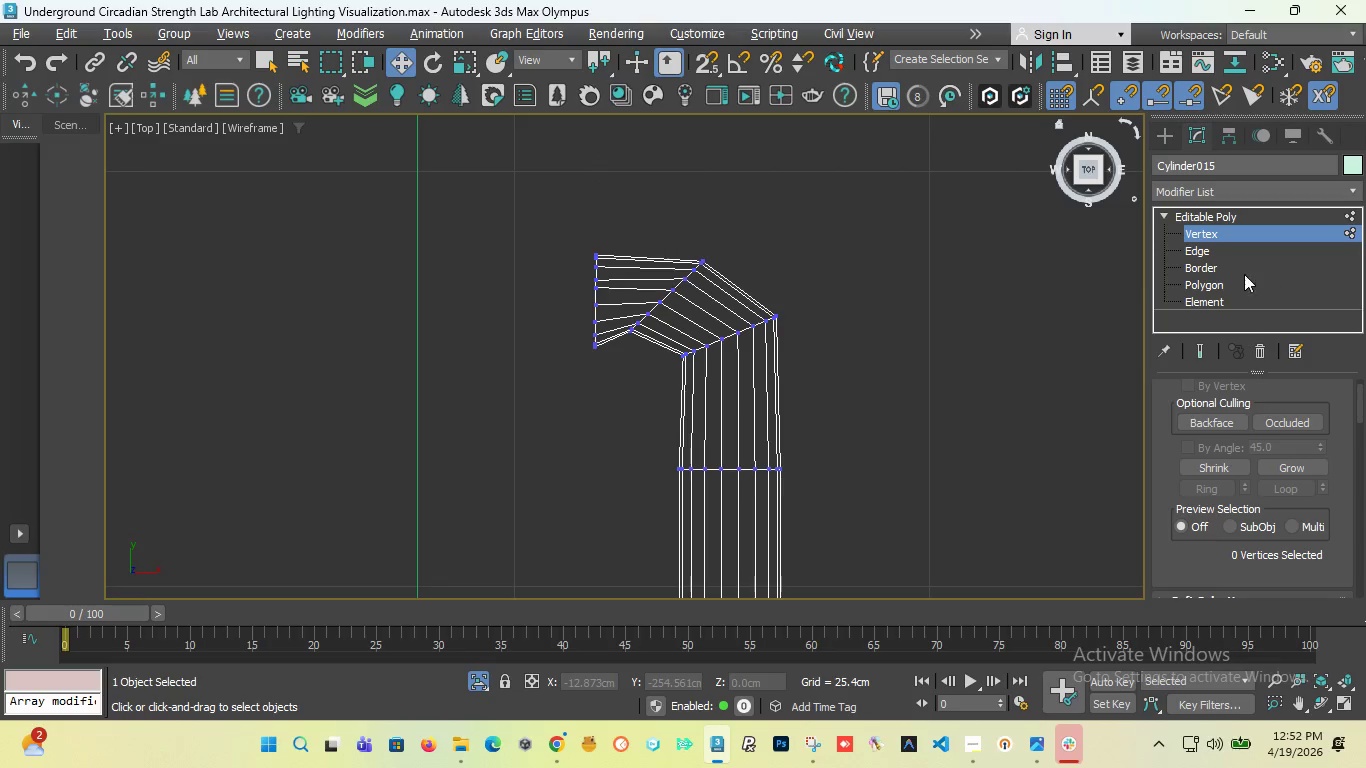 
left_click([1224, 282])
 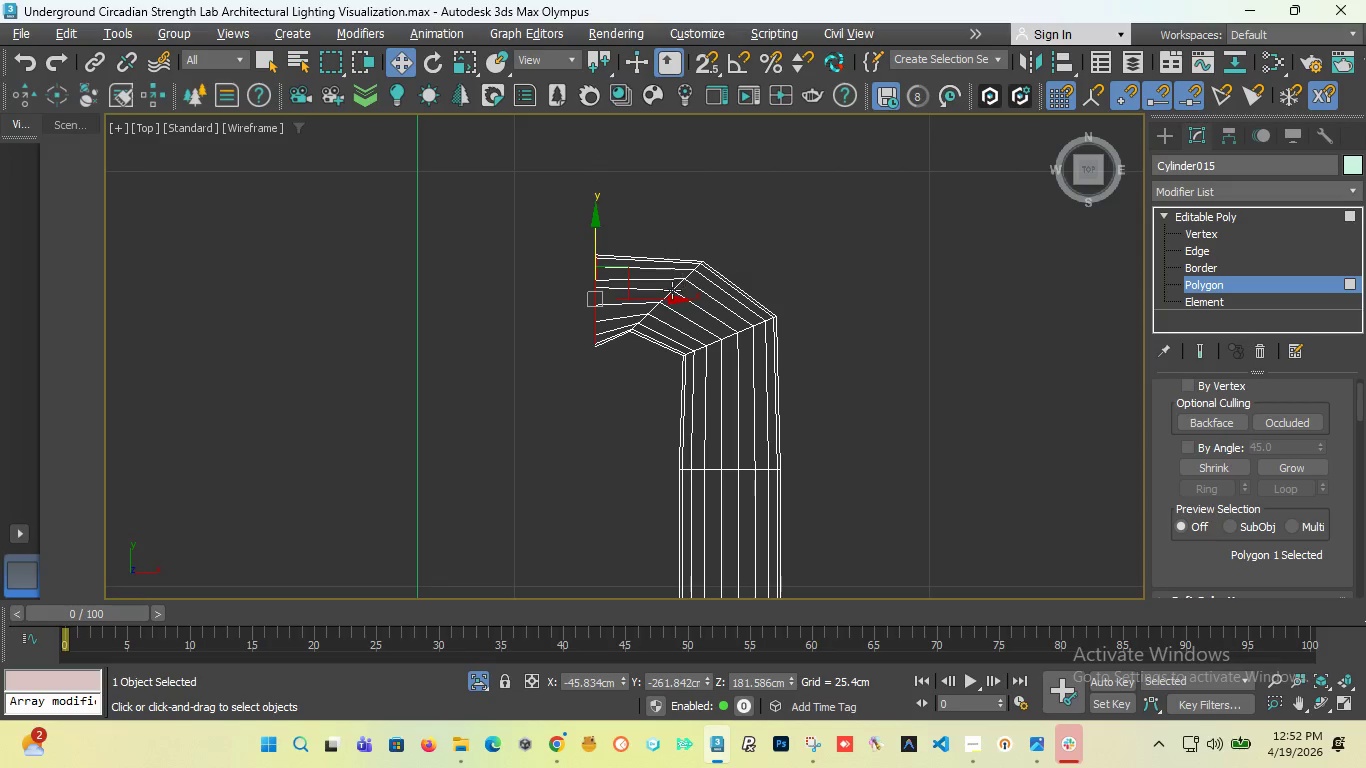 
hold_key(key=ShiftLeft, duration=2.05)
left_click_drag(start_coordinate=[670, 296], to_coordinate=[572, 302])
 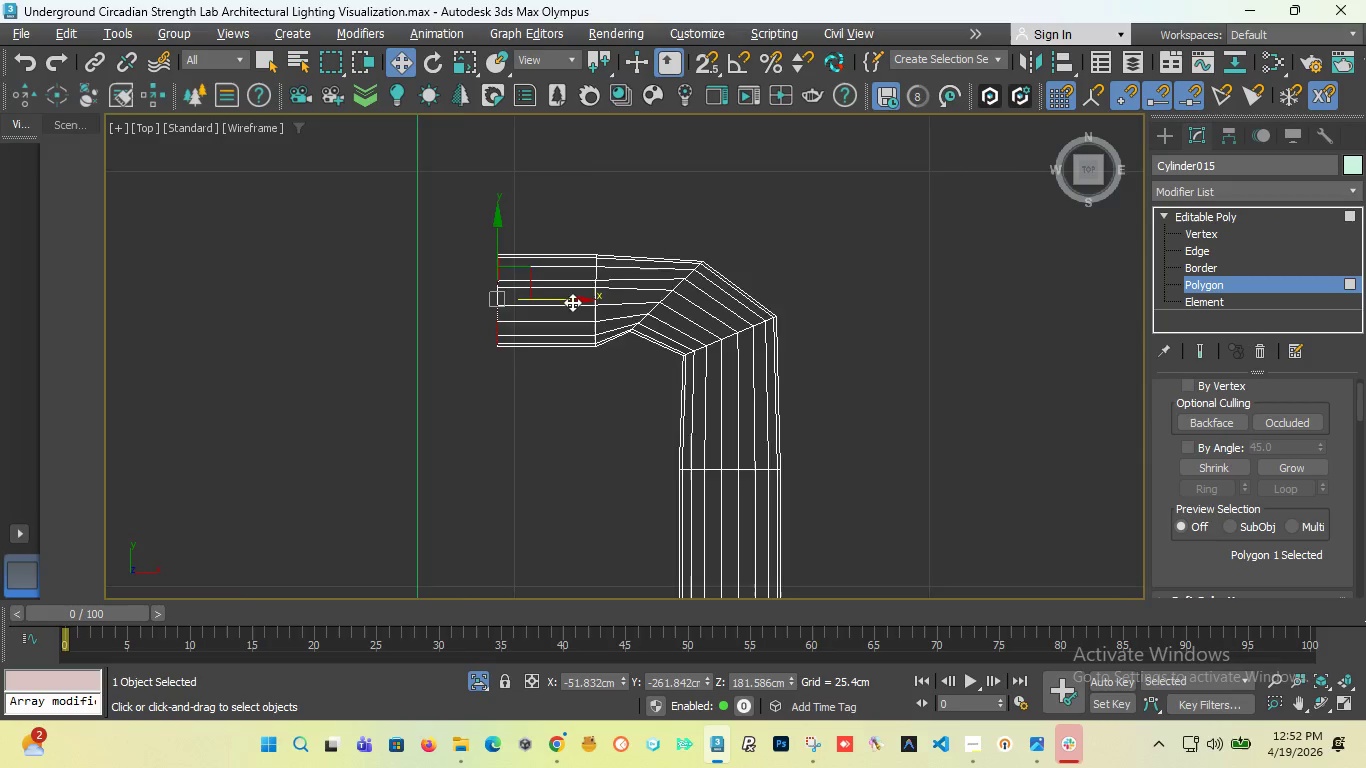 
scroll: coordinate [672, 296], scroll_direction: down, amount: 6.0
 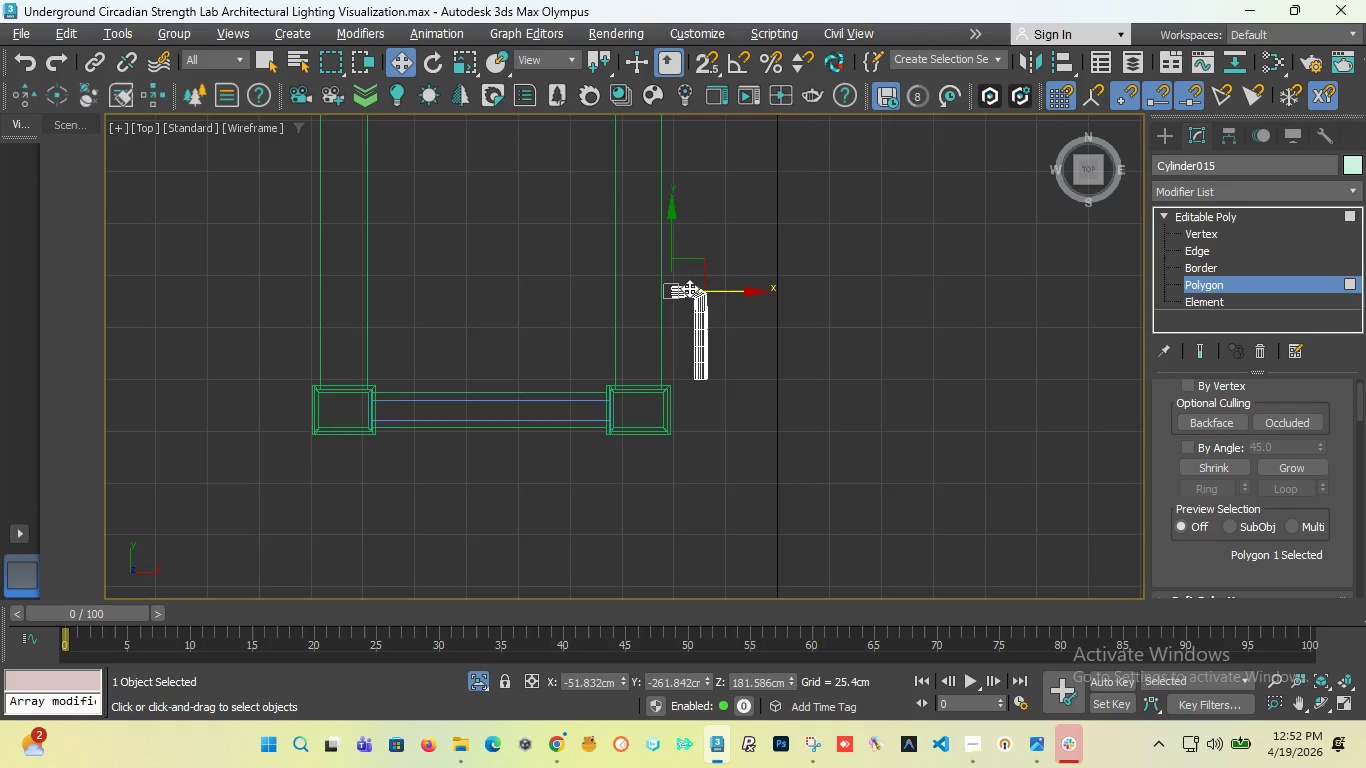 
scroll: coordinate [669, 292], scroll_direction: up, amount: 5.0
 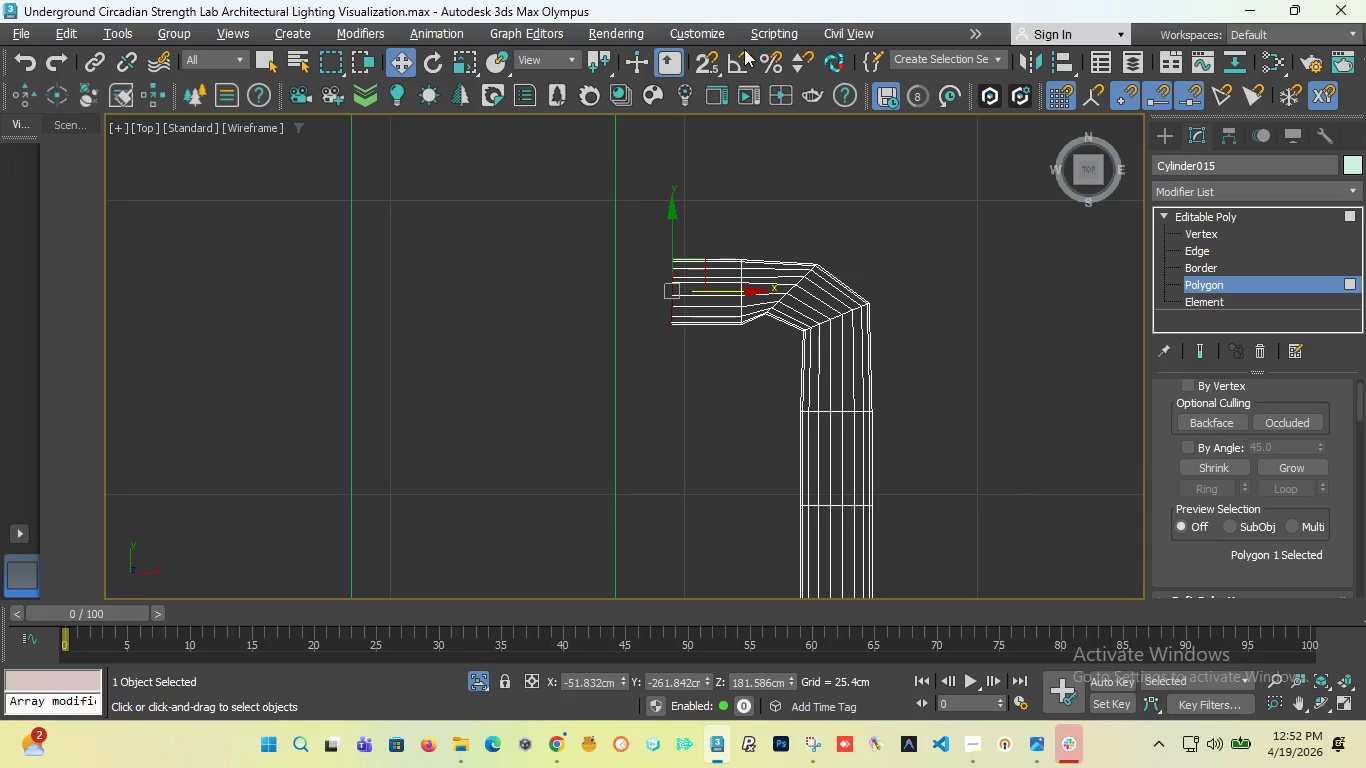 
left_click([708, 63])
 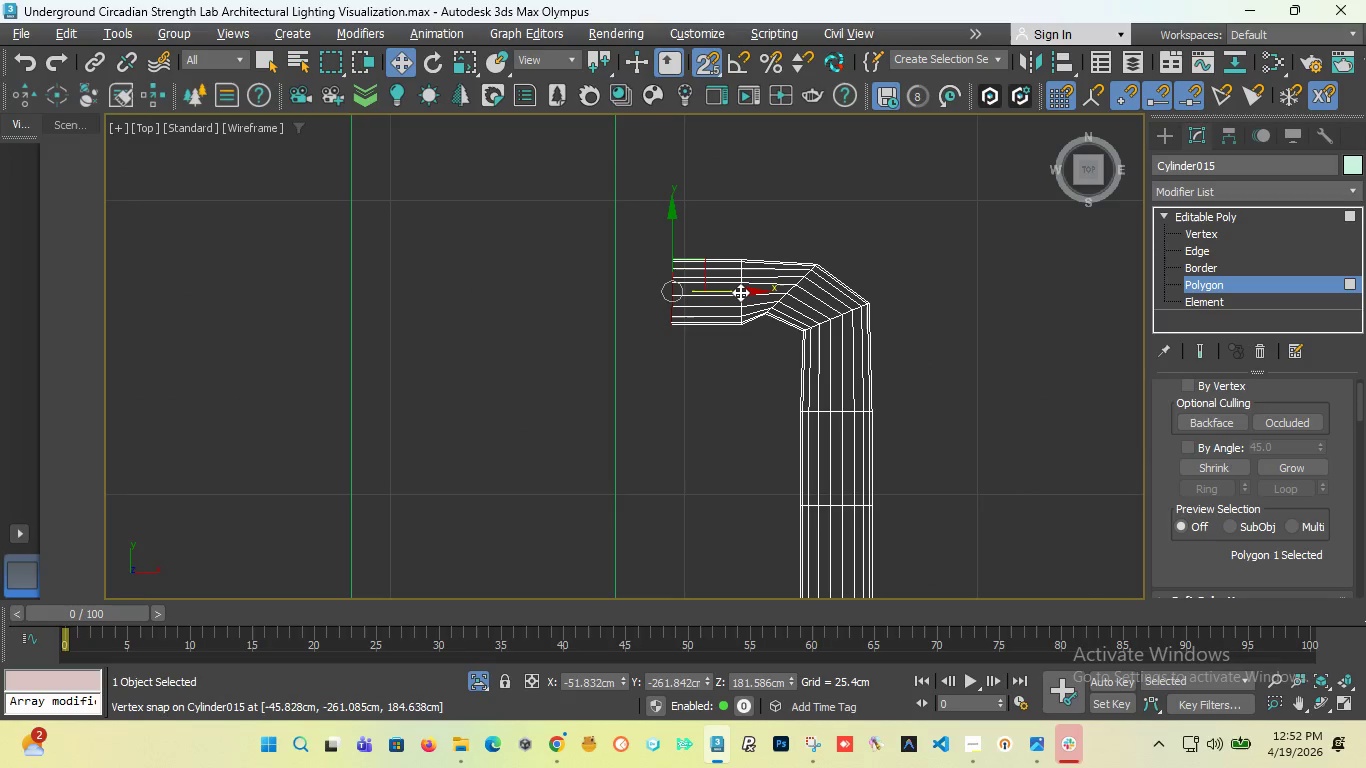 
left_click_drag(start_coordinate=[738, 293], to_coordinate=[624, 251])
 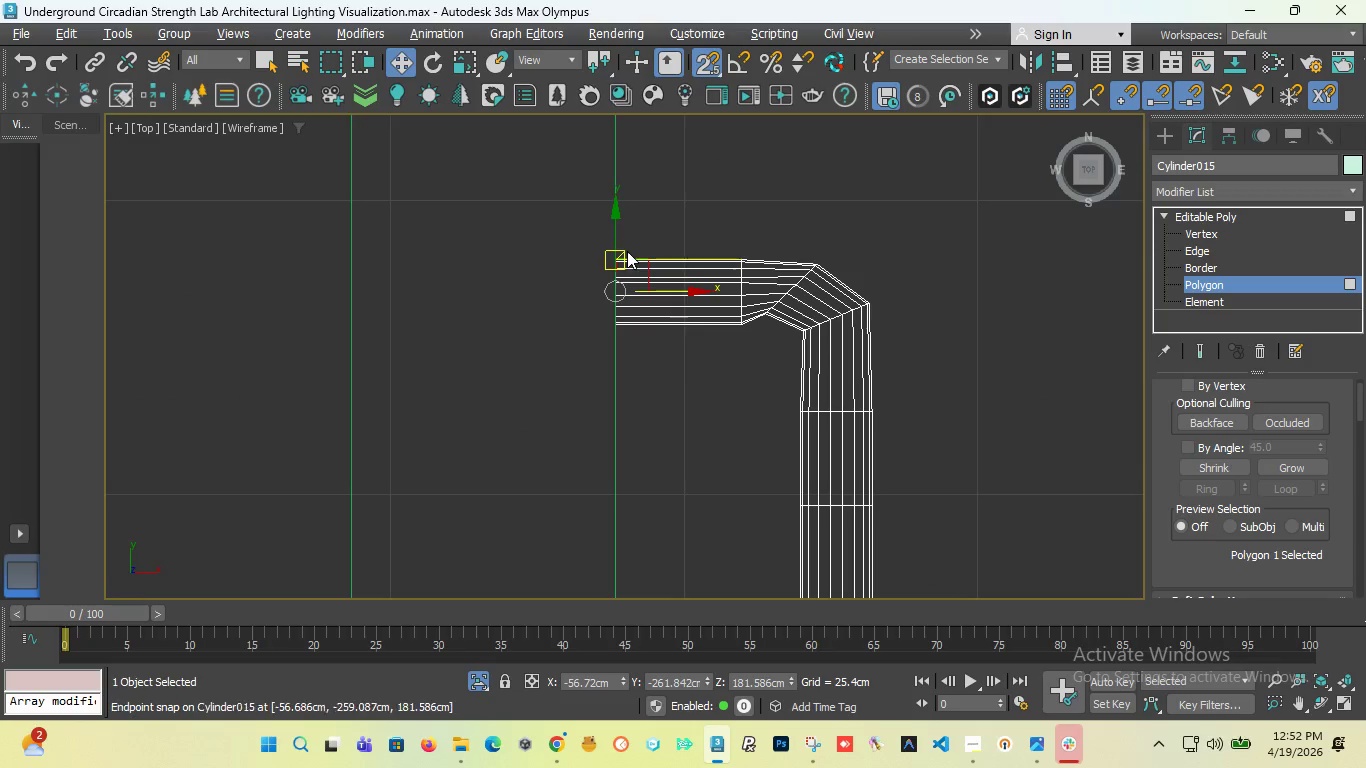 
scroll: coordinate [629, 251], scroll_direction: down, amount: 5.0
 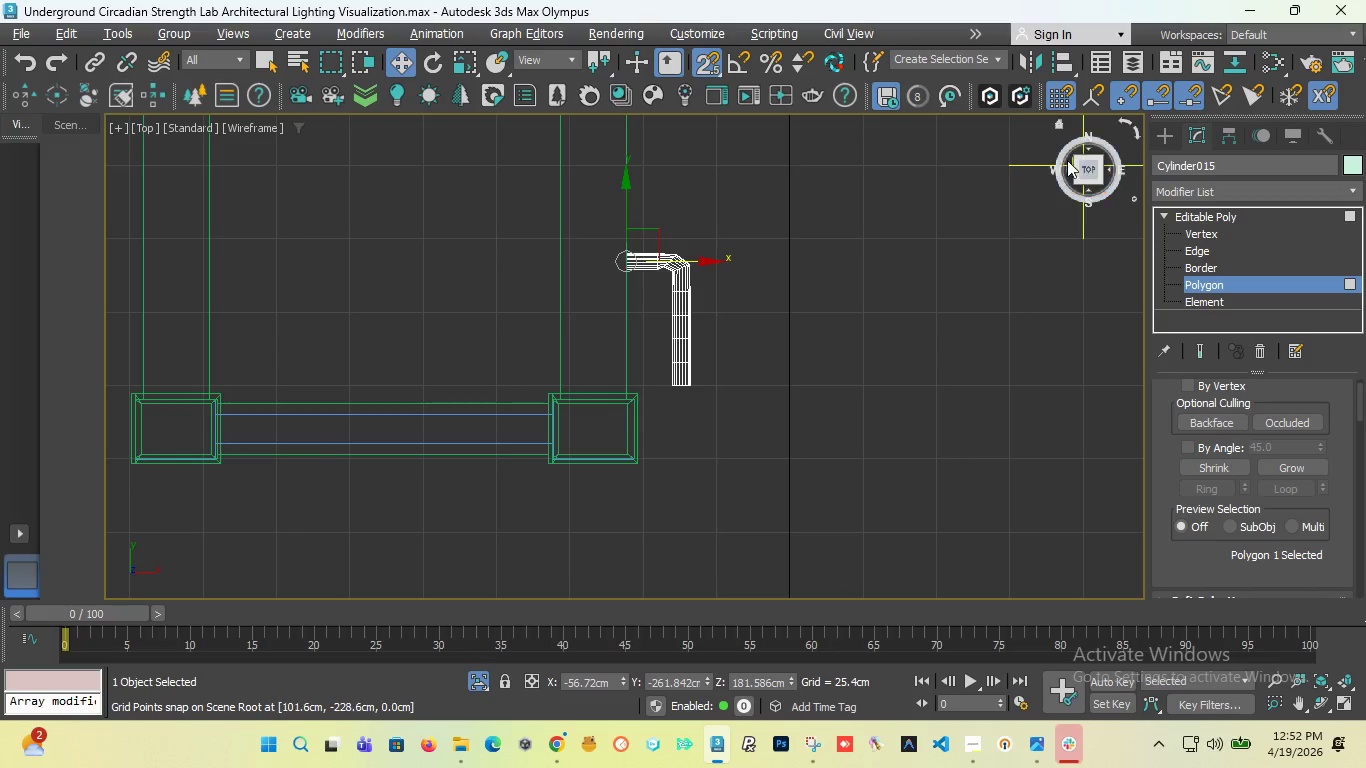 
left_click_drag(start_coordinate=[1088, 166], to_coordinate=[955, 146])
 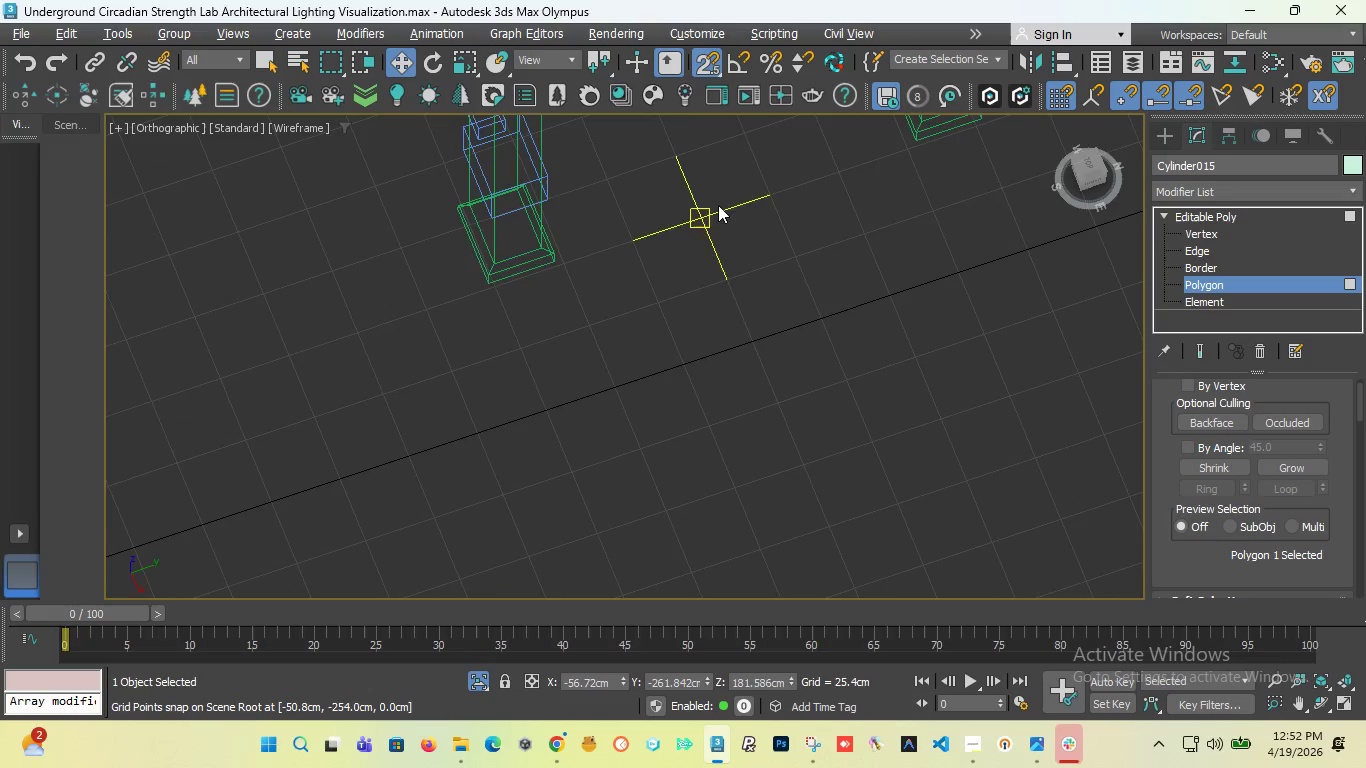 
scroll: coordinate [706, 220], scroll_direction: none, amount: 0.0
 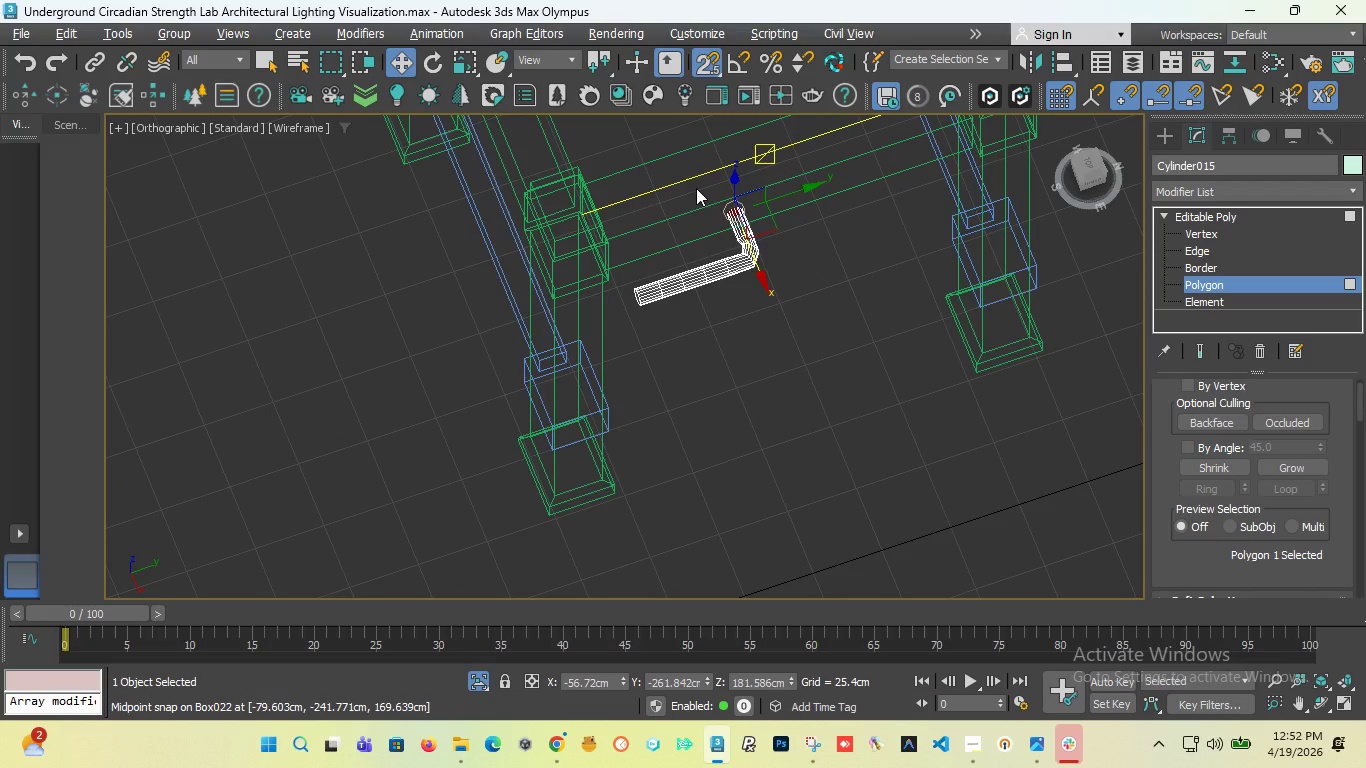 
scroll: coordinate [733, 262], scroll_direction: up, amount: 6.0
 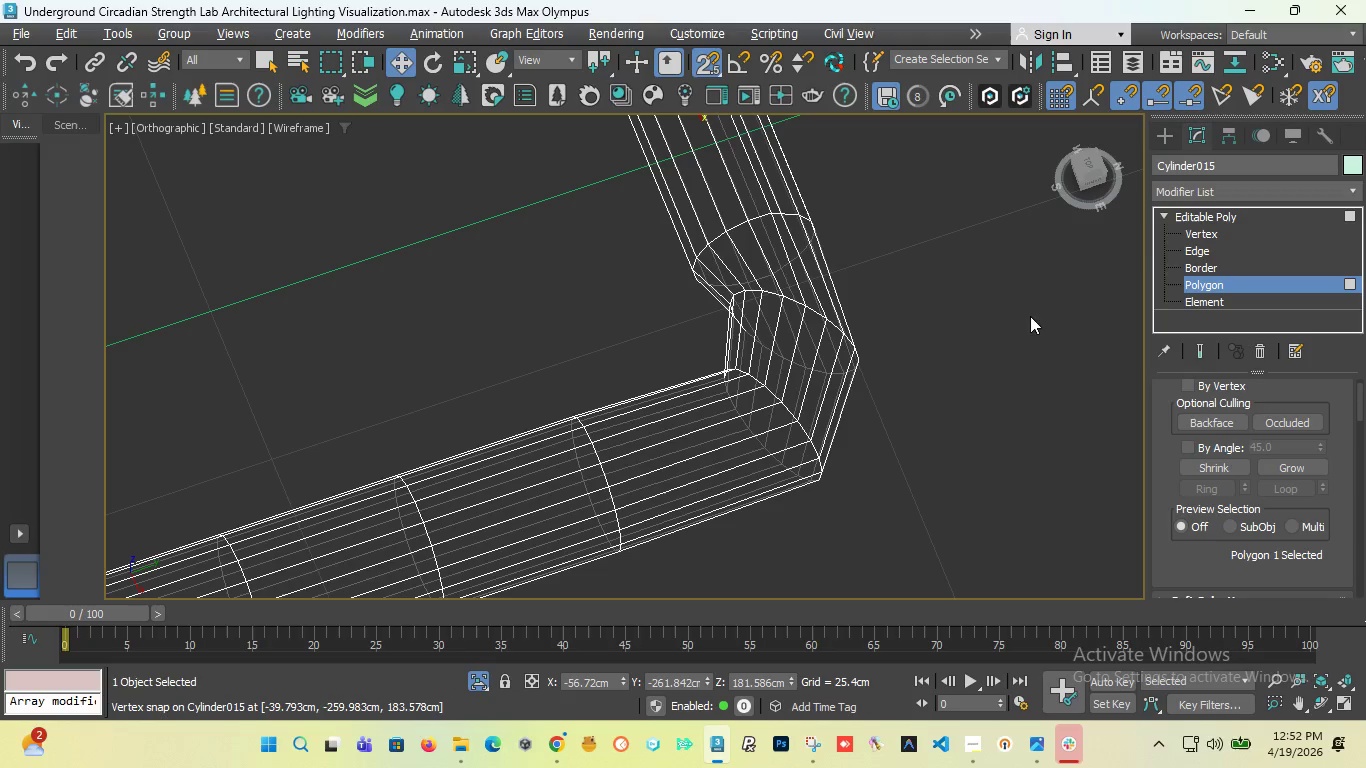 
left_click([1198, 251])
 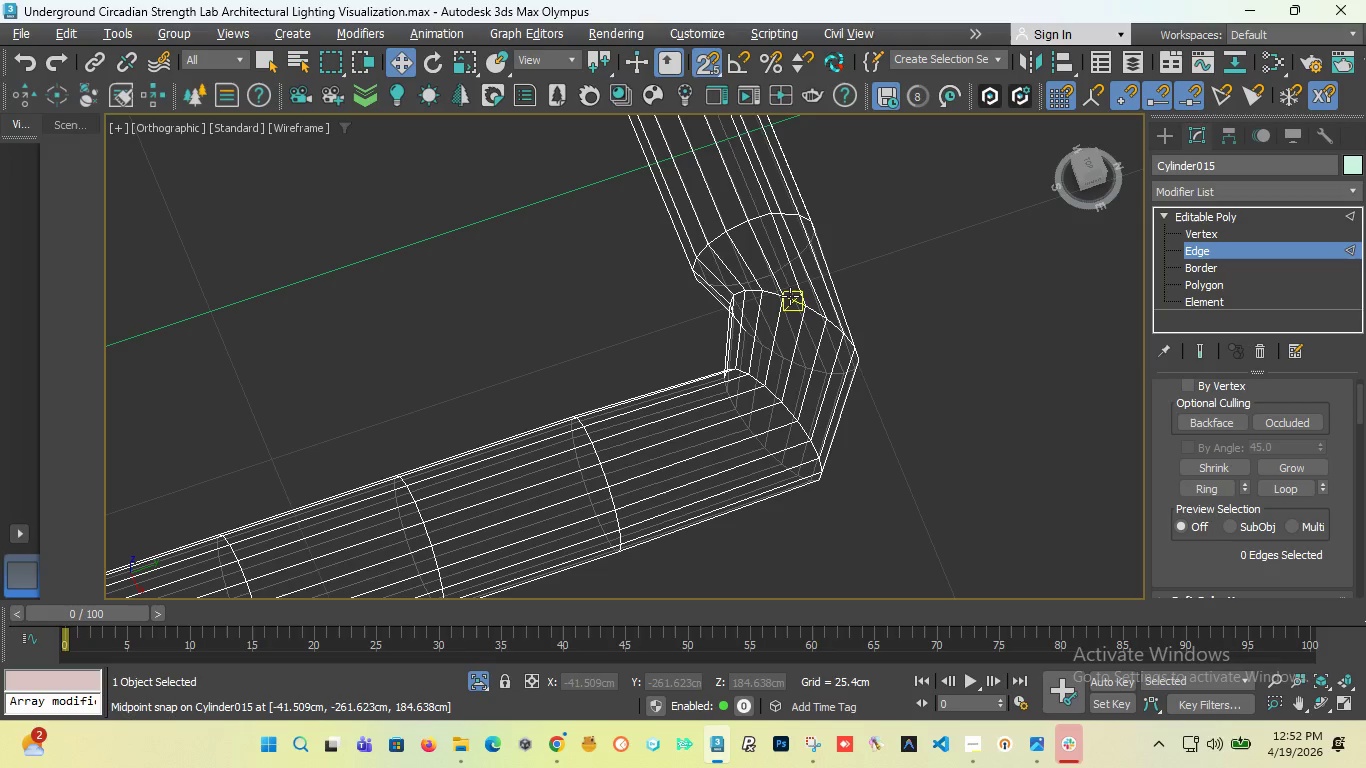 
double_click([790, 296])
 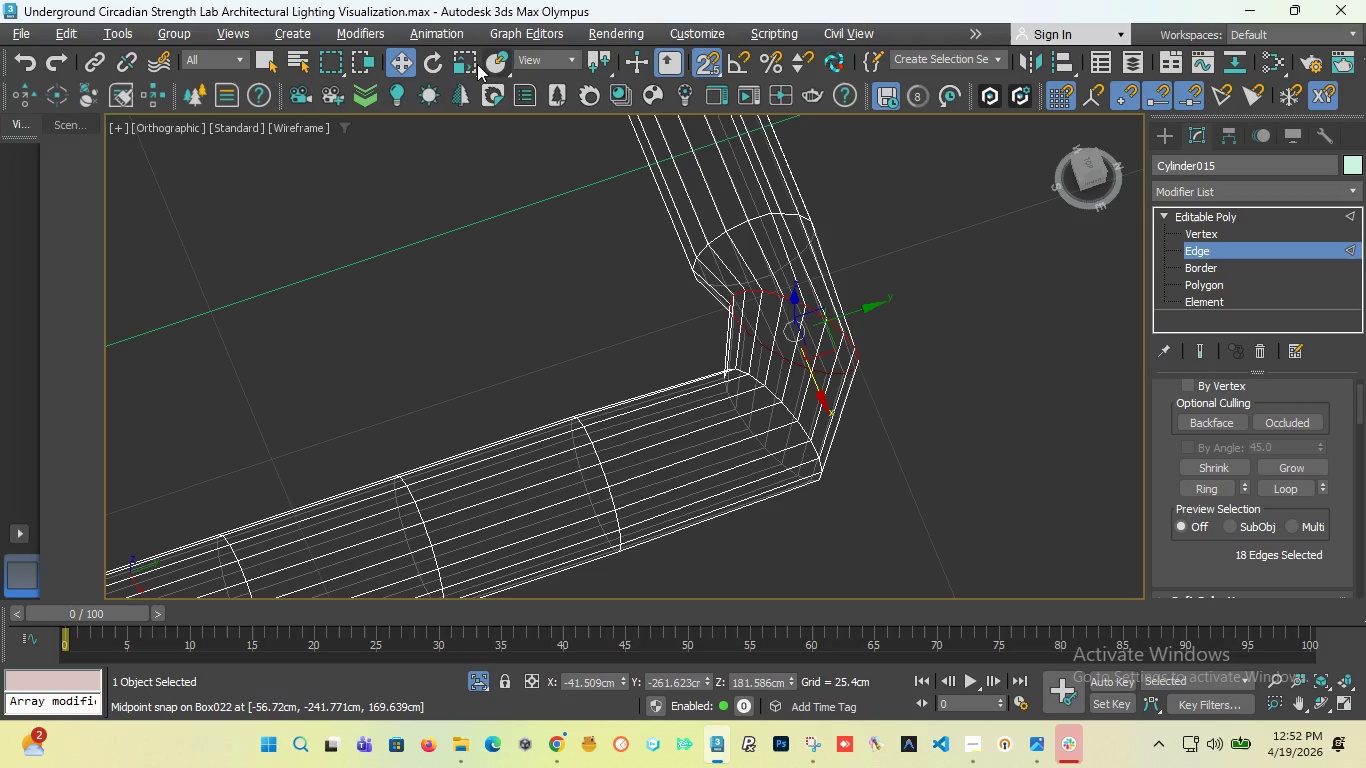 
left_click([440, 64])
 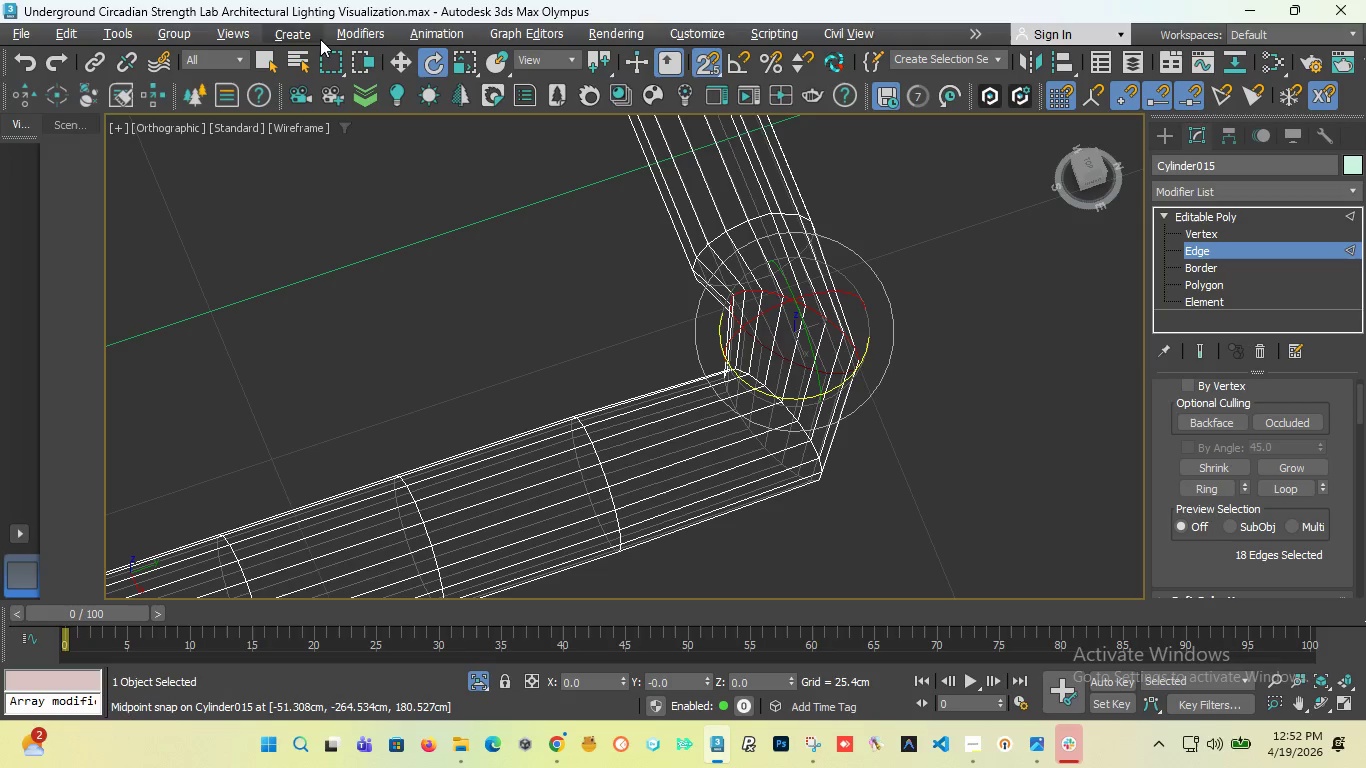 
left_click([468, 63])
 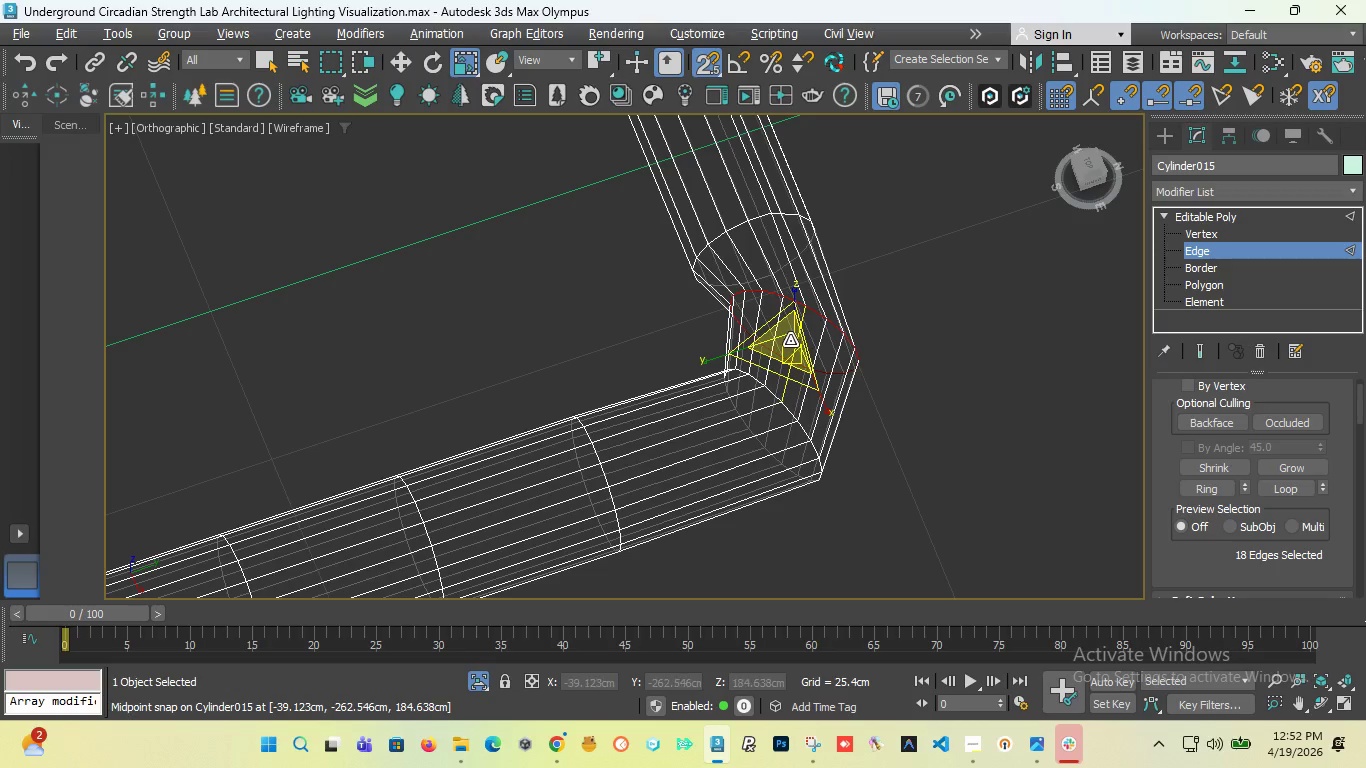 
left_click_drag(start_coordinate=[790, 341], to_coordinate=[792, 327])
 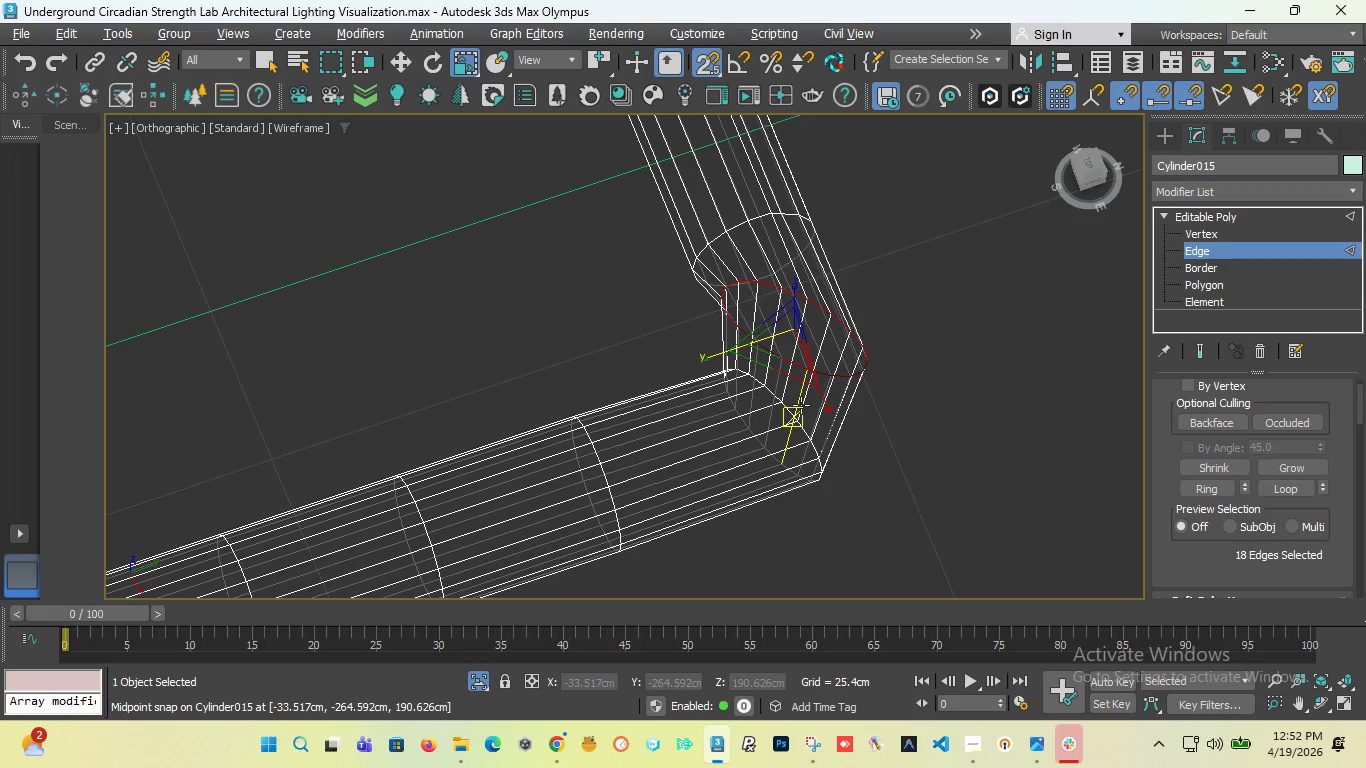 
key(T)
 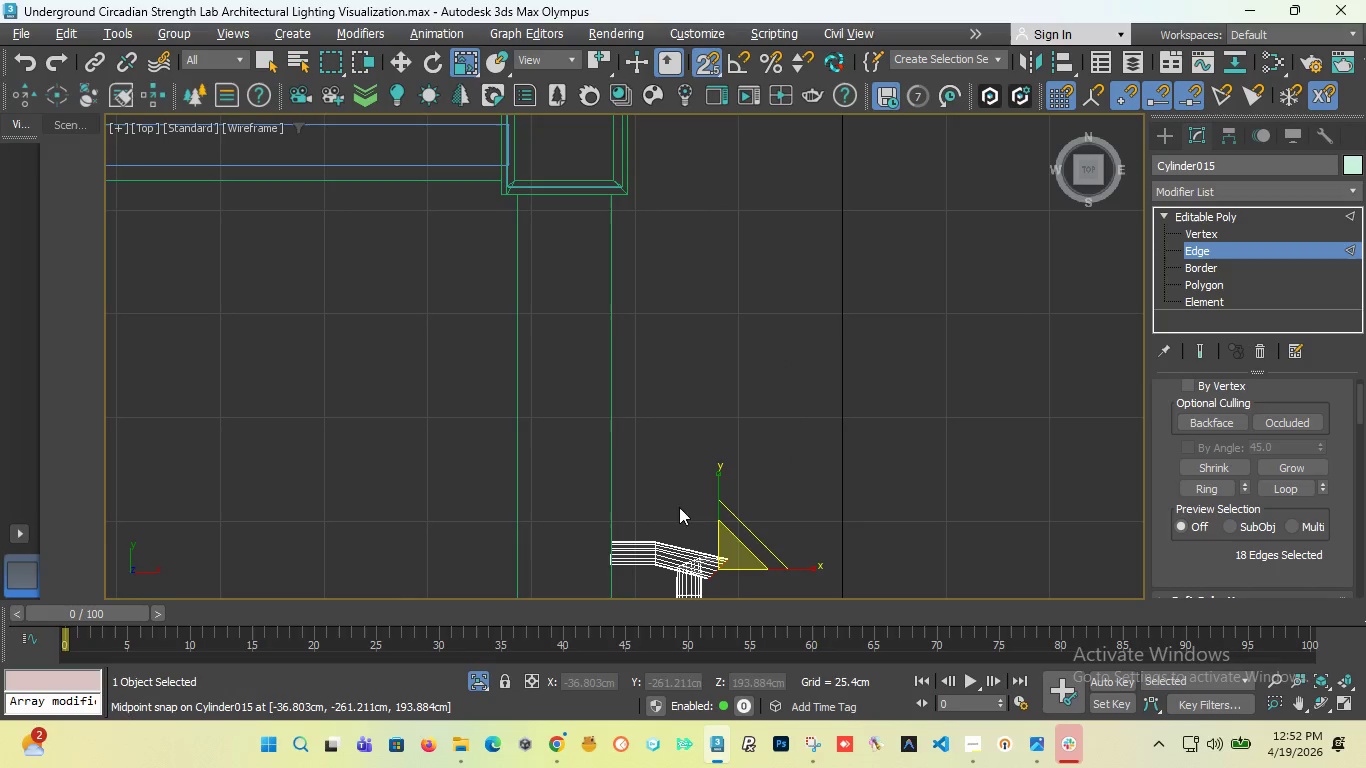 
scroll: coordinate [676, 361], scroll_direction: down, amount: 4.0
 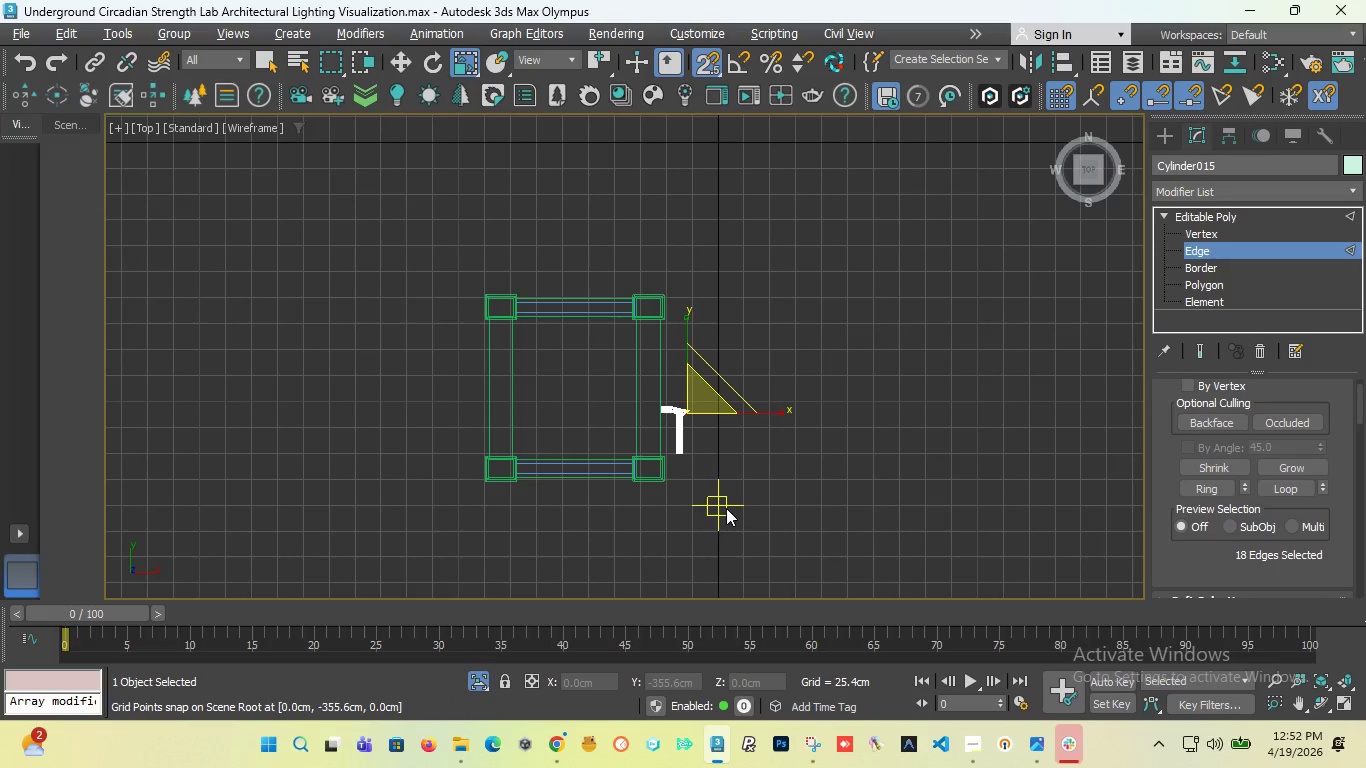 
key(Control+Z)
 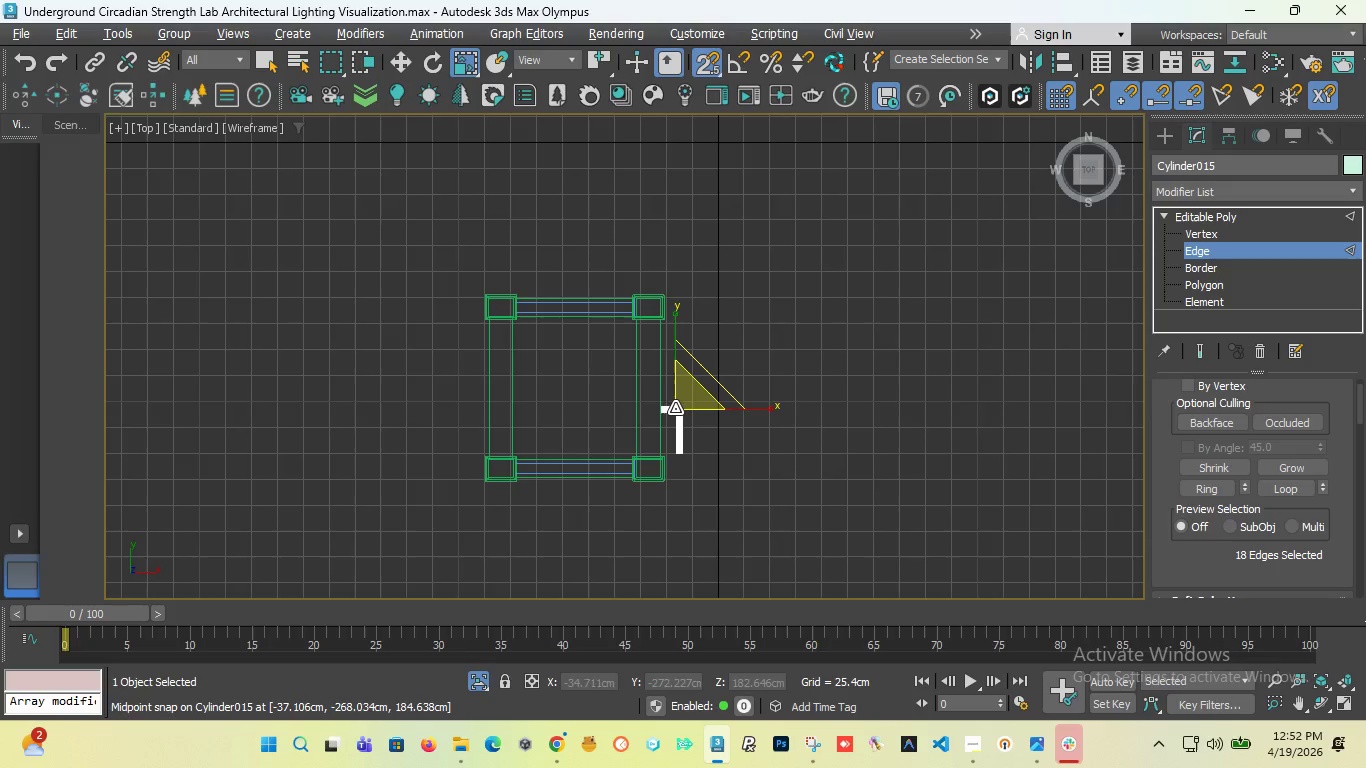 
scroll: coordinate [714, 440], scroll_direction: up, amount: 11.0
 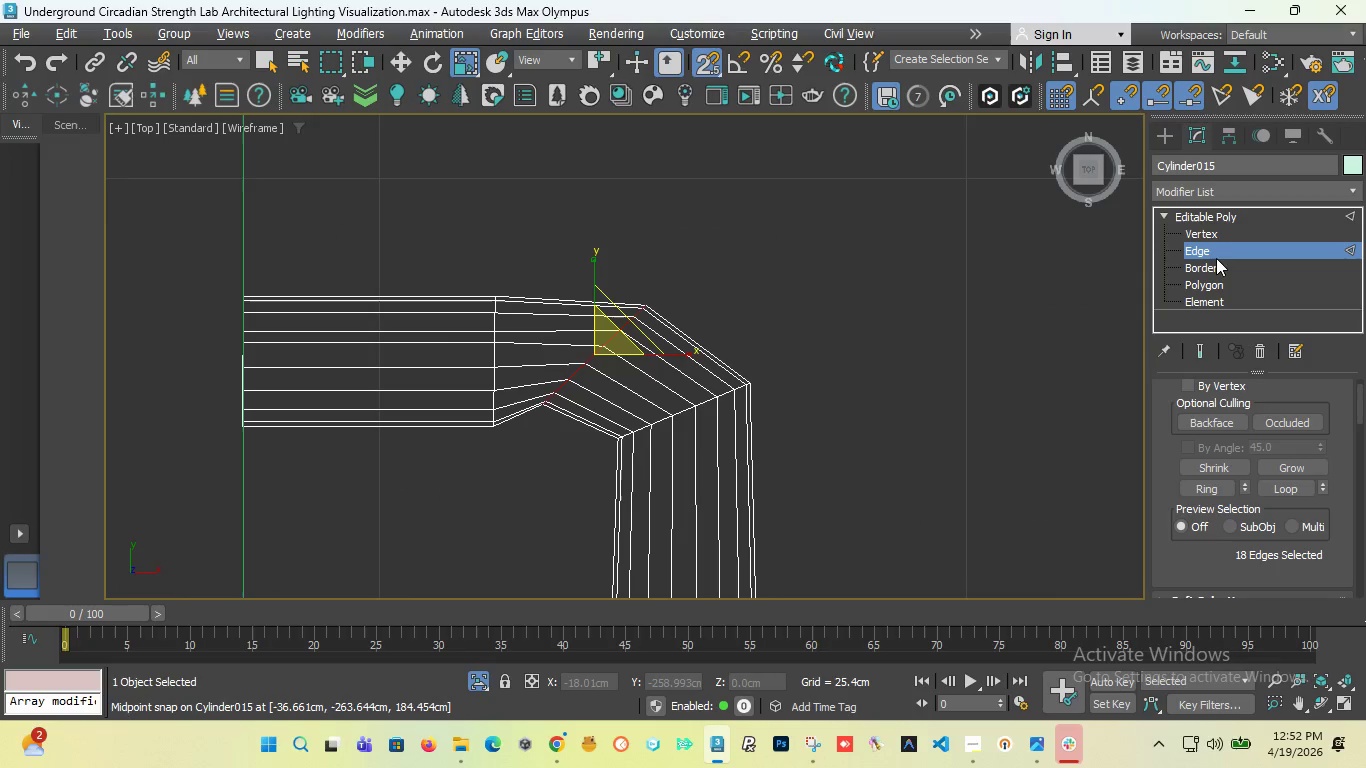 
left_click([1212, 233])
 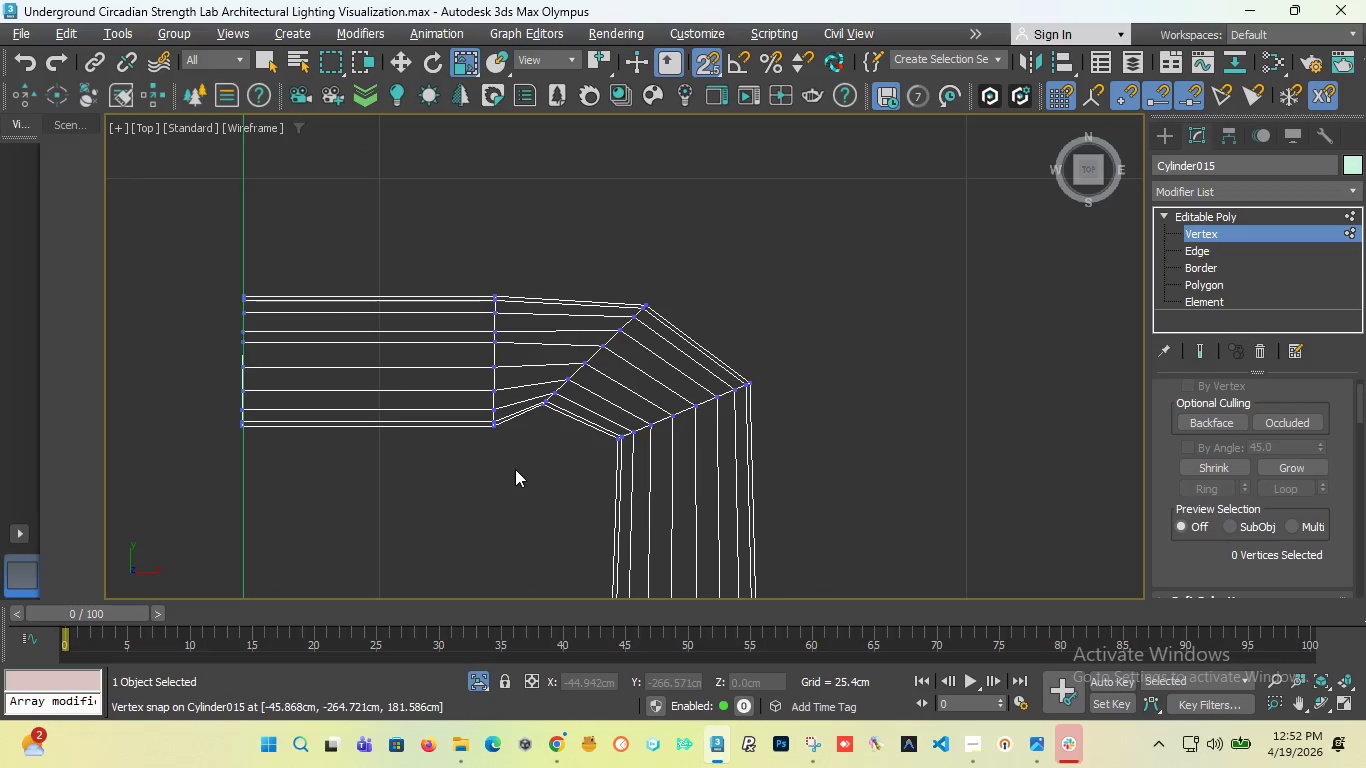 
left_click_drag(start_coordinate=[518, 469], to_coordinate=[558, 402])
 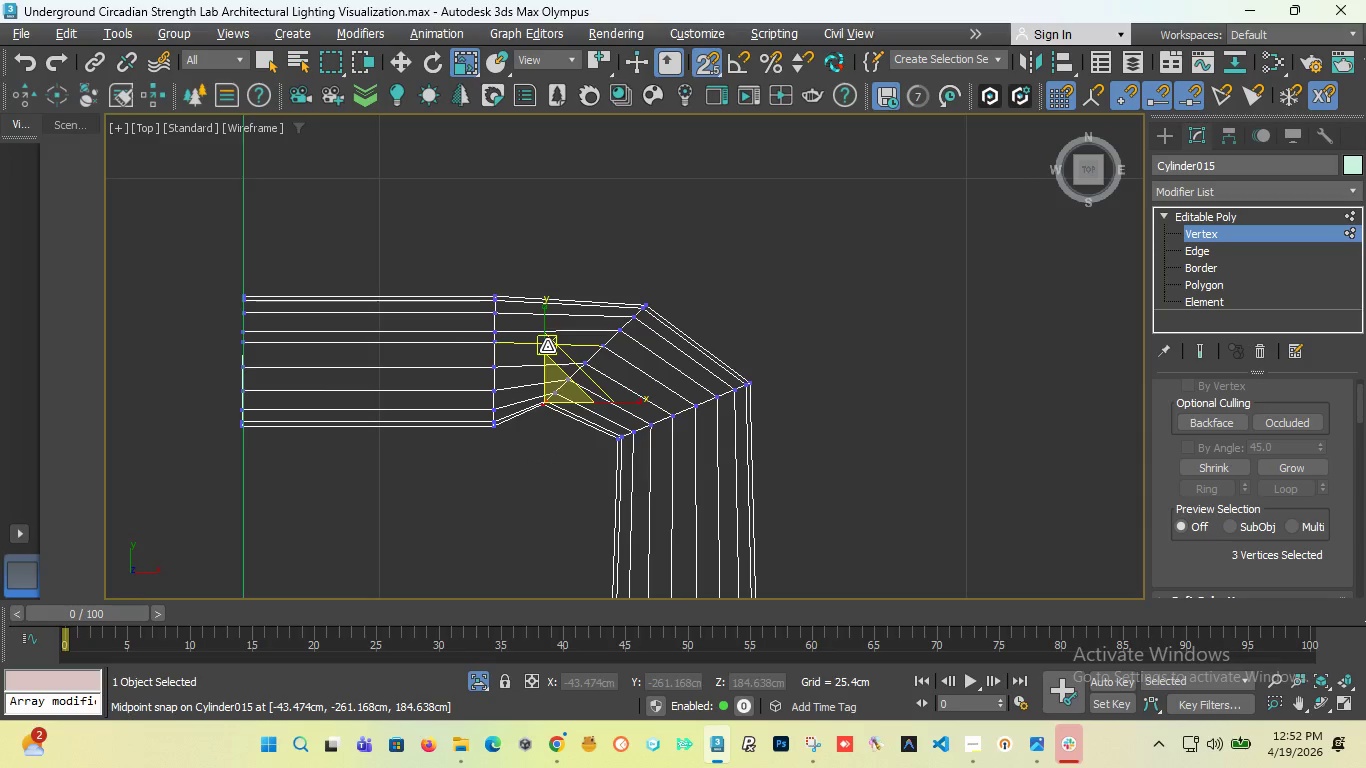 
key(W)
 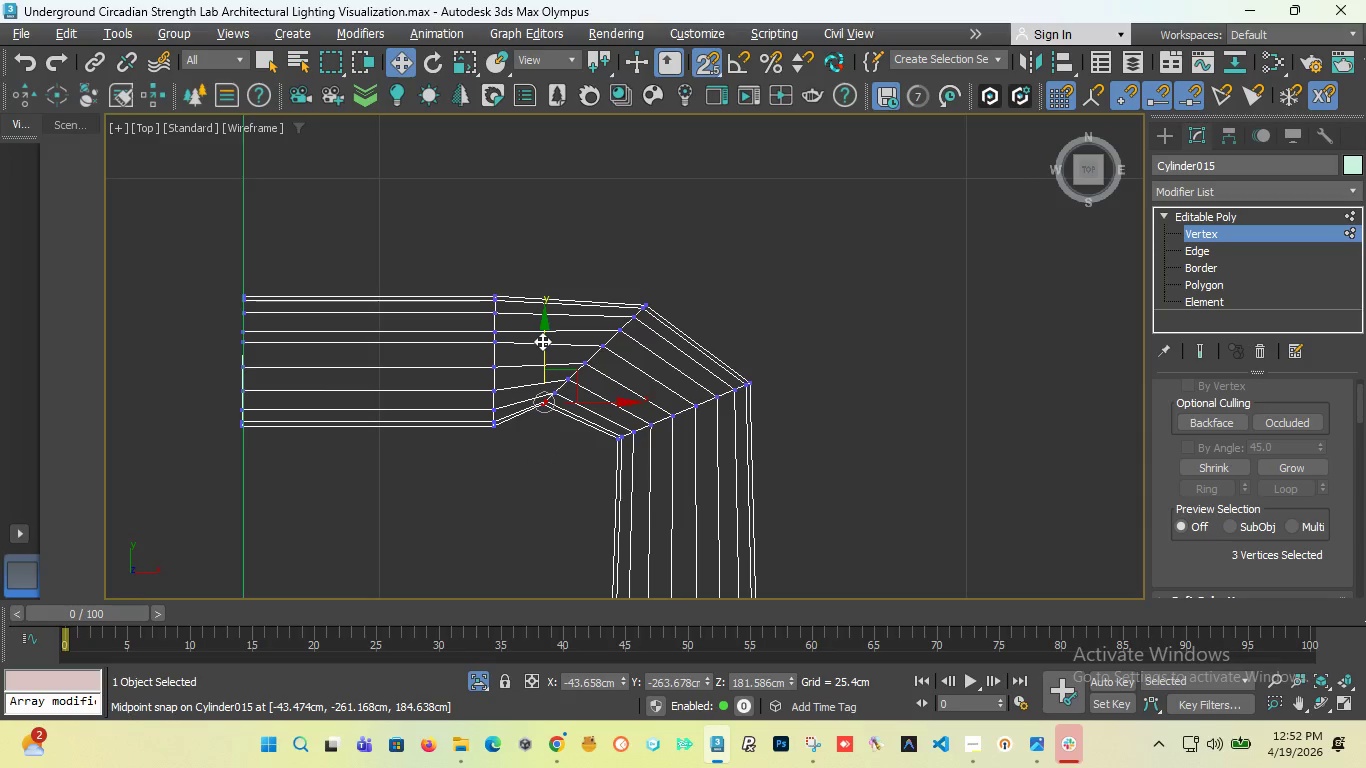 
left_click_drag(start_coordinate=[542, 341], to_coordinate=[538, 424])
 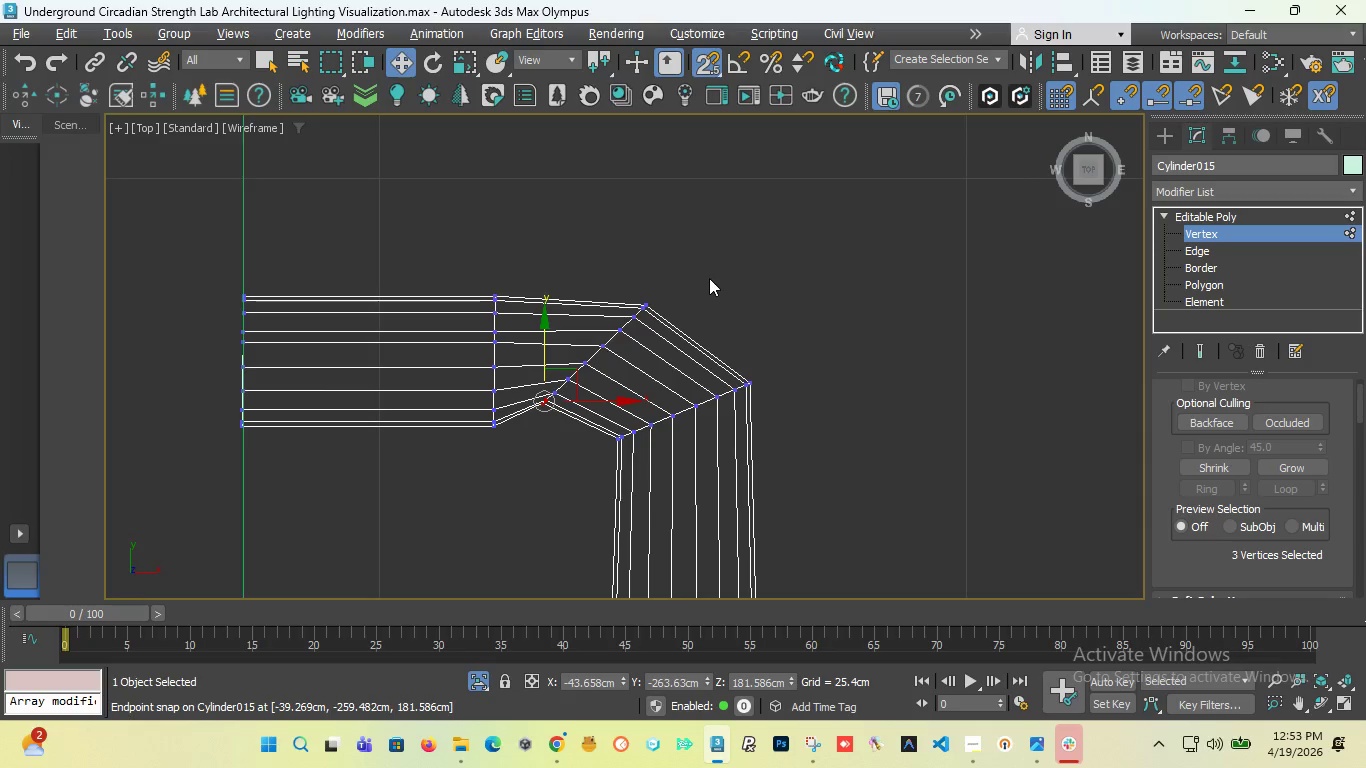 
key(Control+Z)
 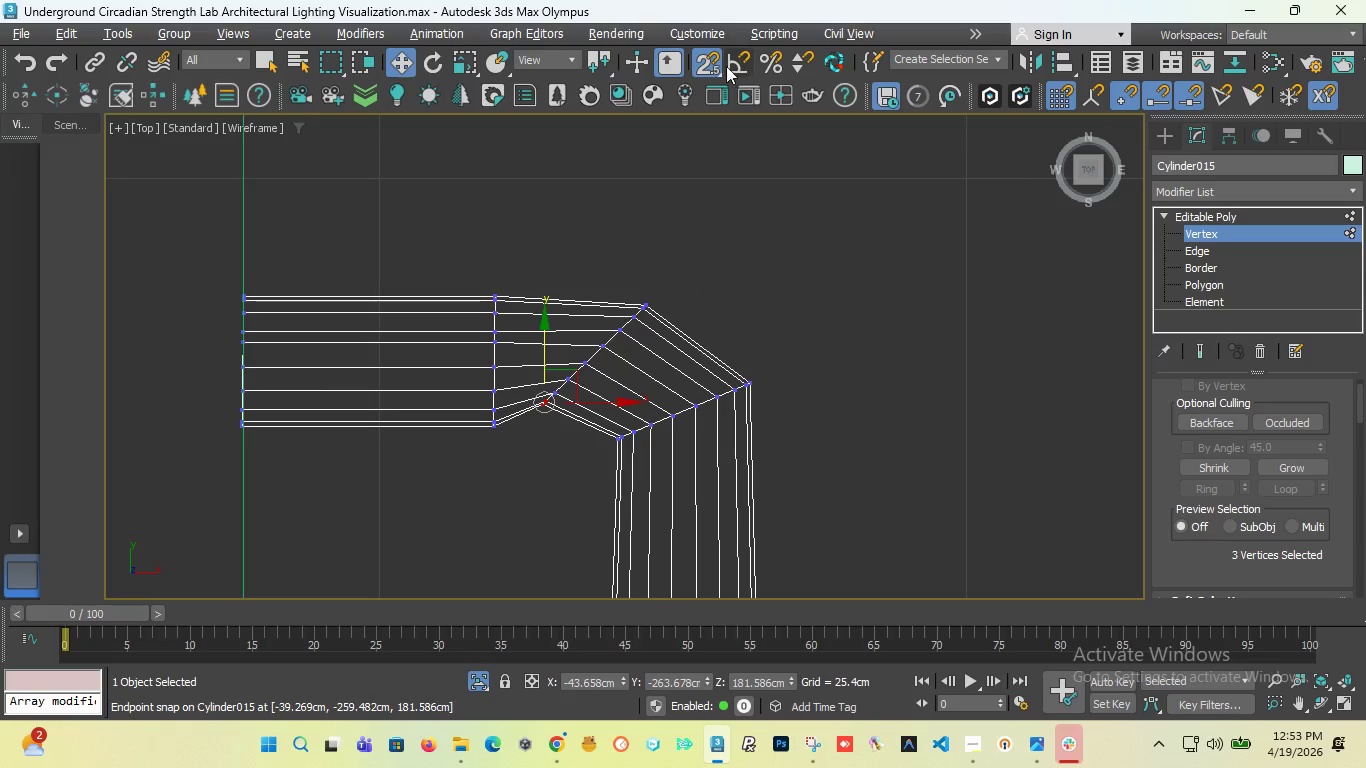 
left_click([710, 66])
 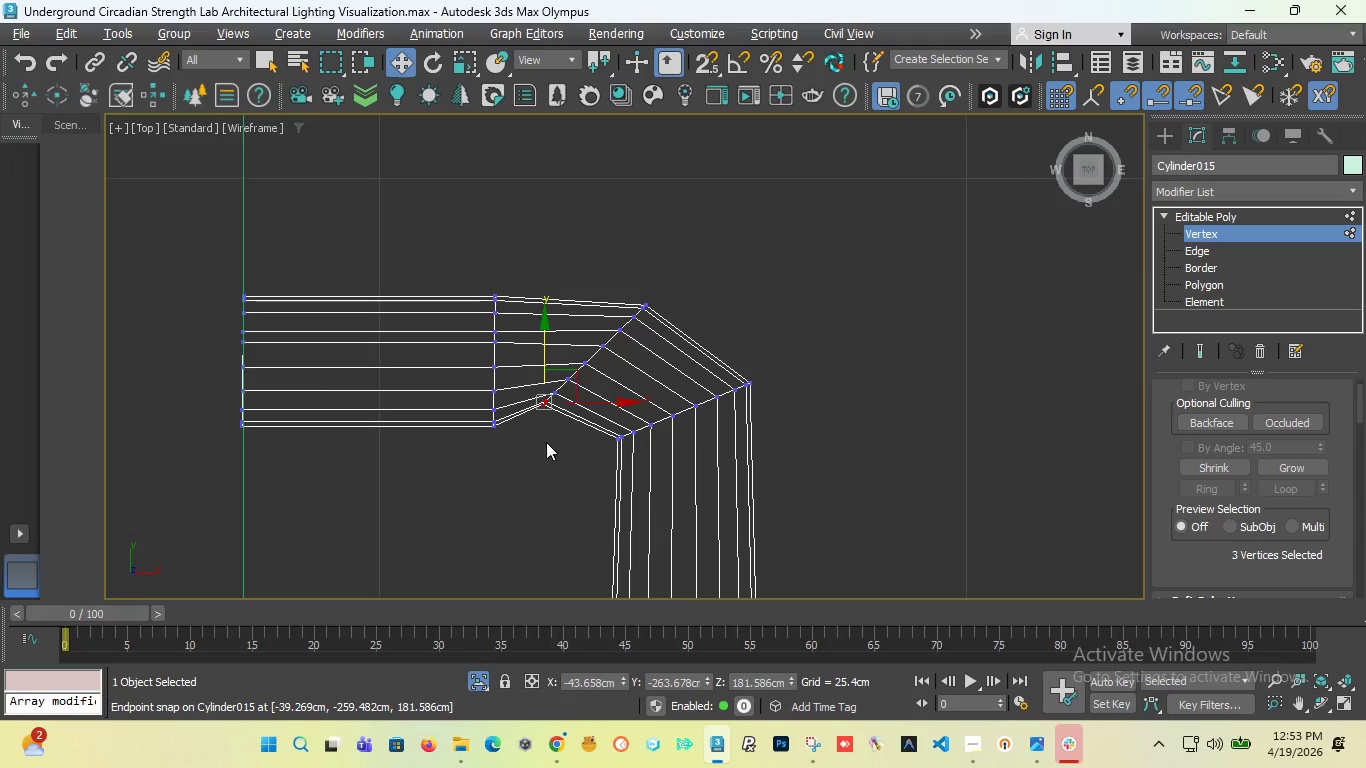 
left_click_drag(start_coordinate=[526, 344], to_coordinate=[558, 235])
 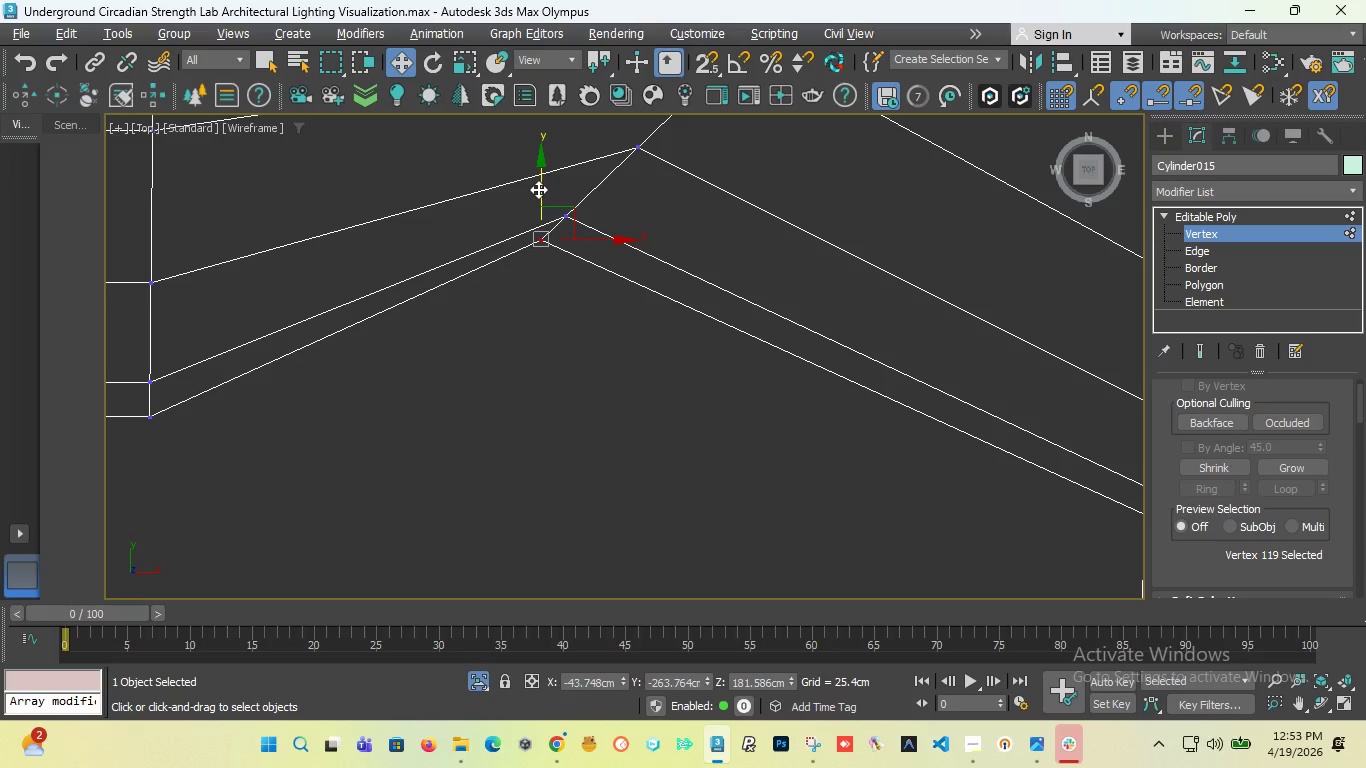 
scroll: coordinate [550, 320], scroll_direction: up, amount: 6.0
 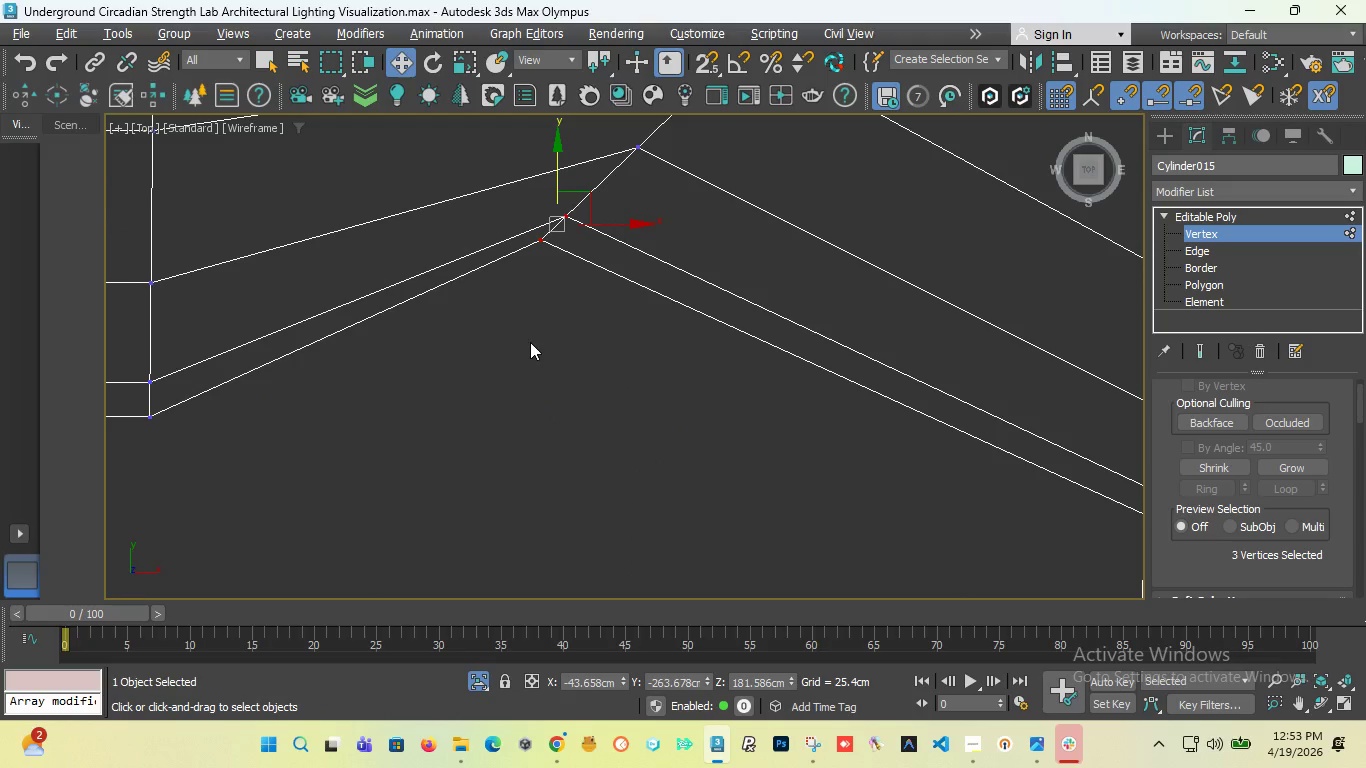 
left_click_drag(start_coordinate=[538, 189], to_coordinate=[533, 358])
 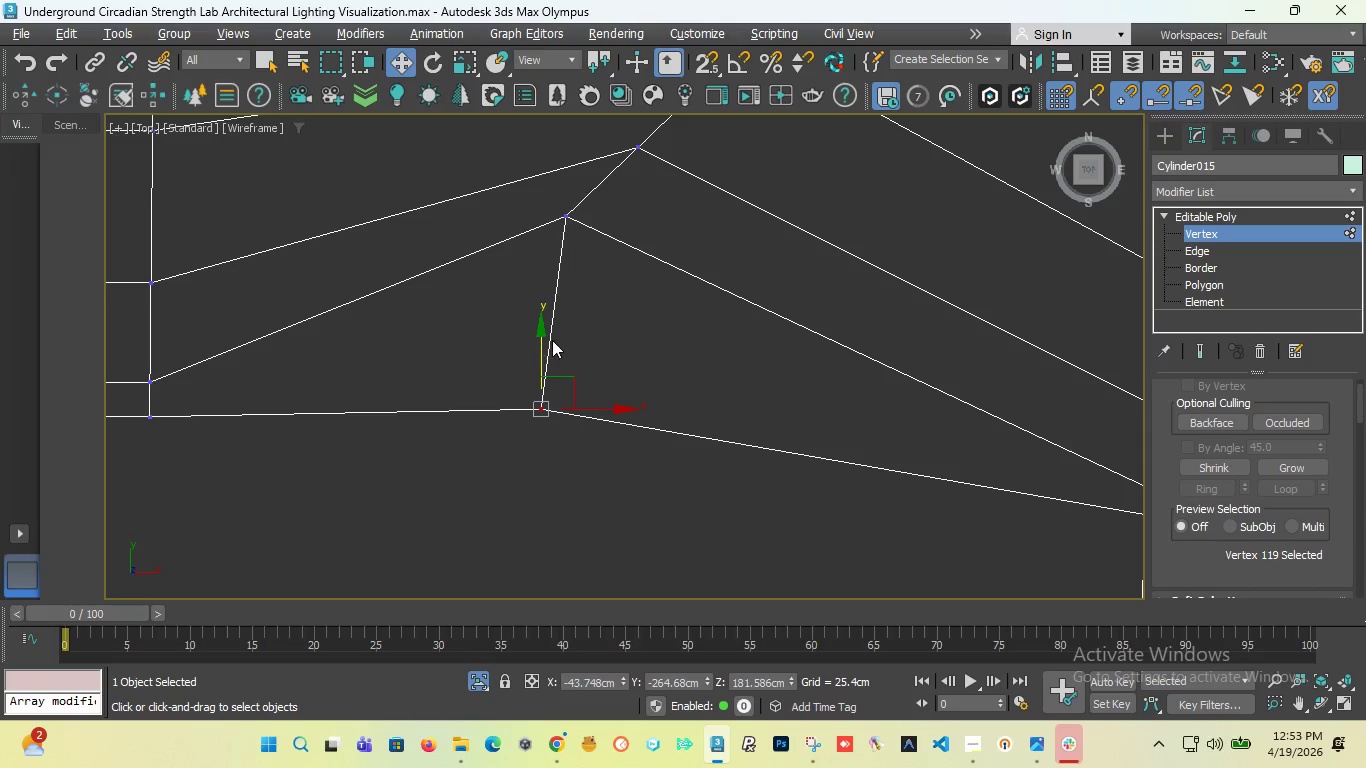 
scroll: coordinate [551, 340], scroll_direction: down, amount: 5.0
 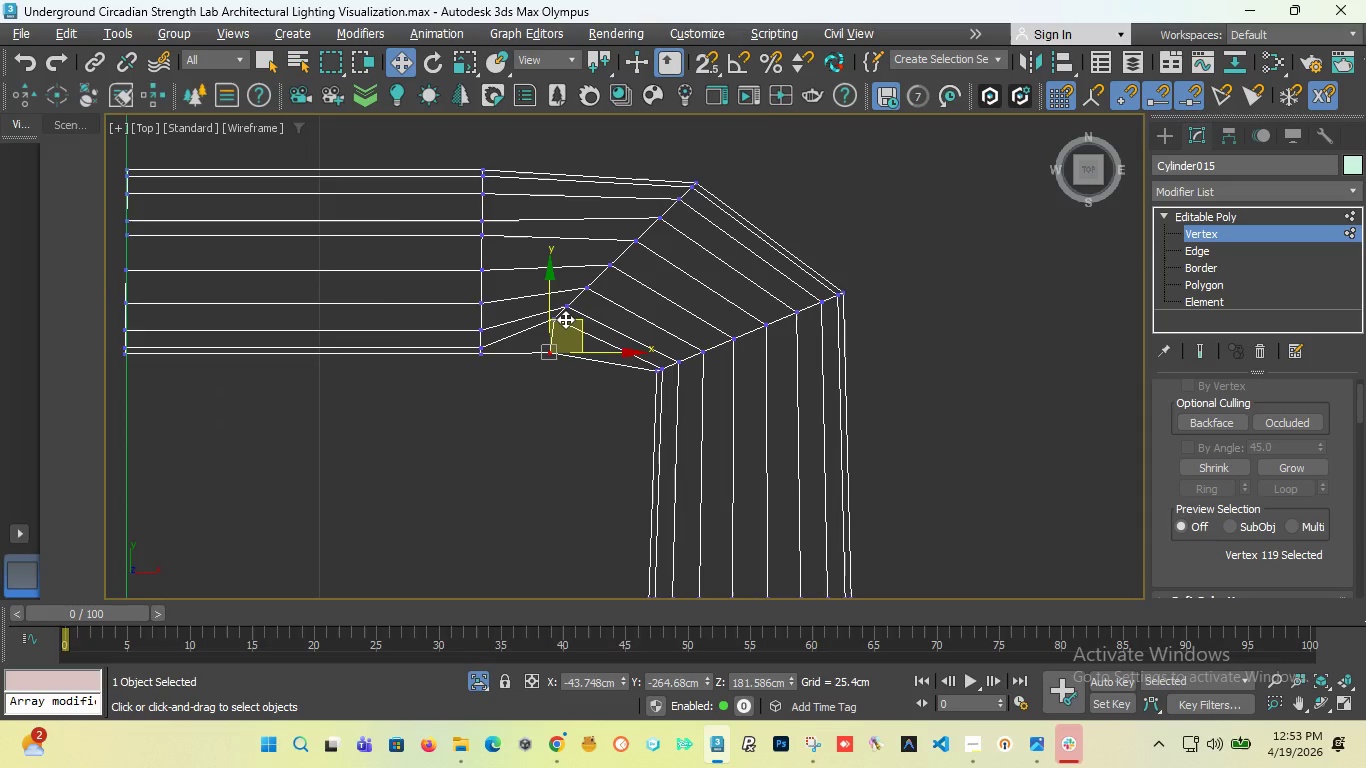 
scroll: coordinate [564, 319], scroll_direction: up, amount: 3.0
 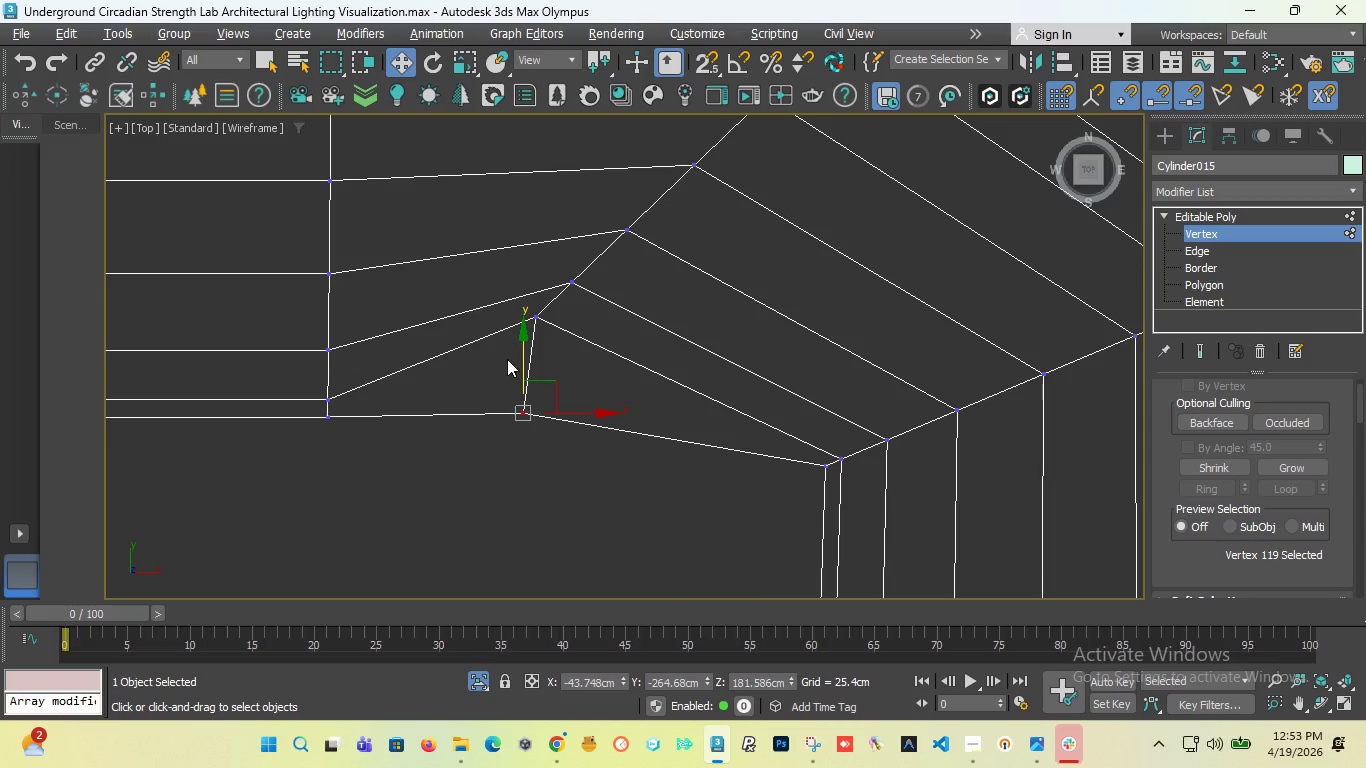 
left_click_drag(start_coordinate=[507, 359], to_coordinate=[562, 311])
 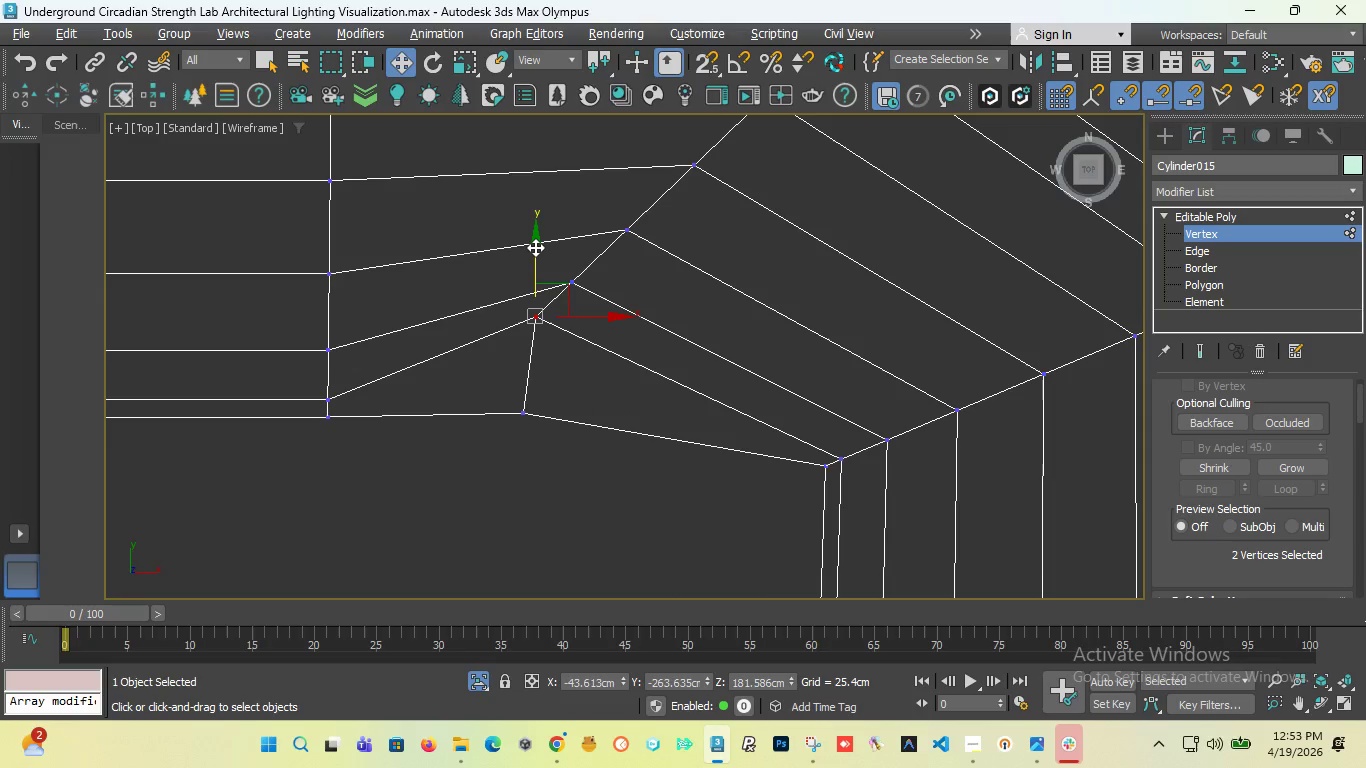 
left_click_drag(start_coordinate=[535, 247], to_coordinate=[531, 304])
 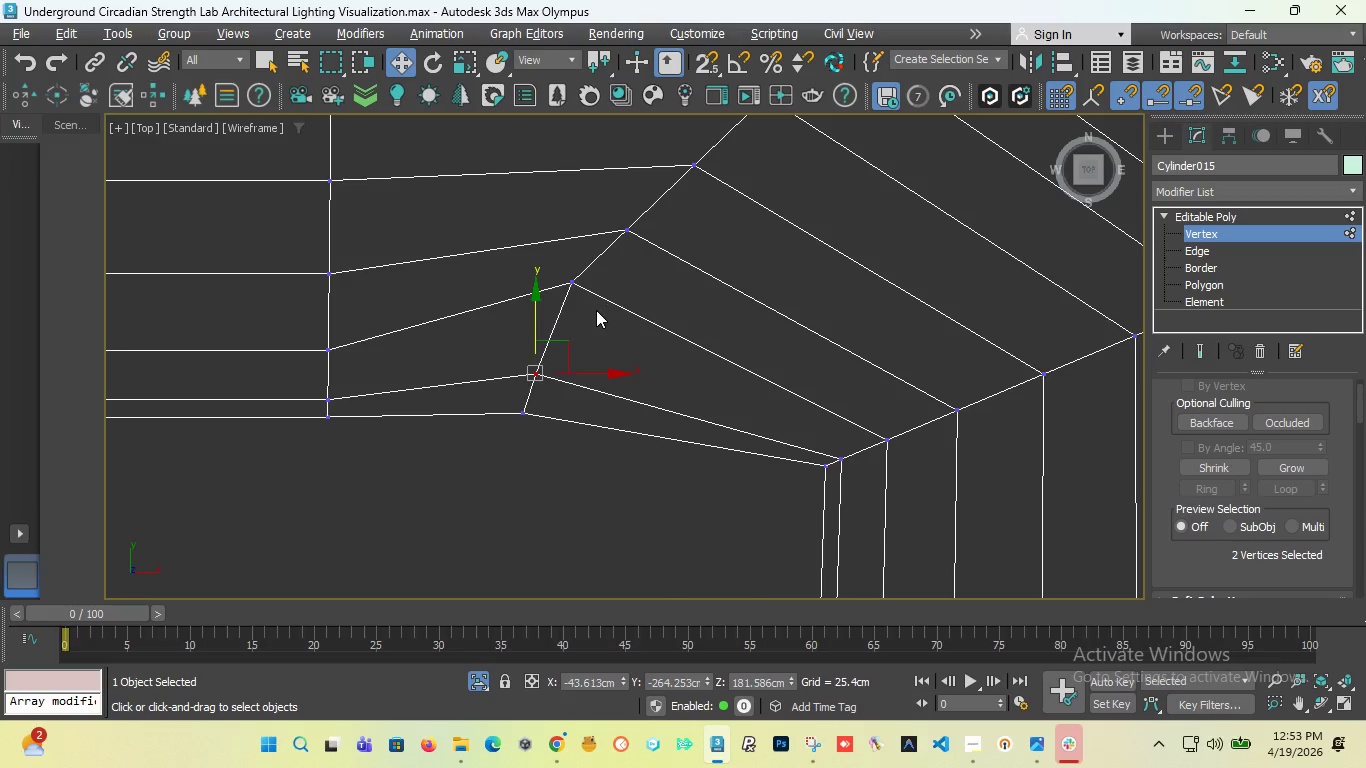 
scroll: coordinate [591, 300], scroll_direction: down, amount: 3.0
 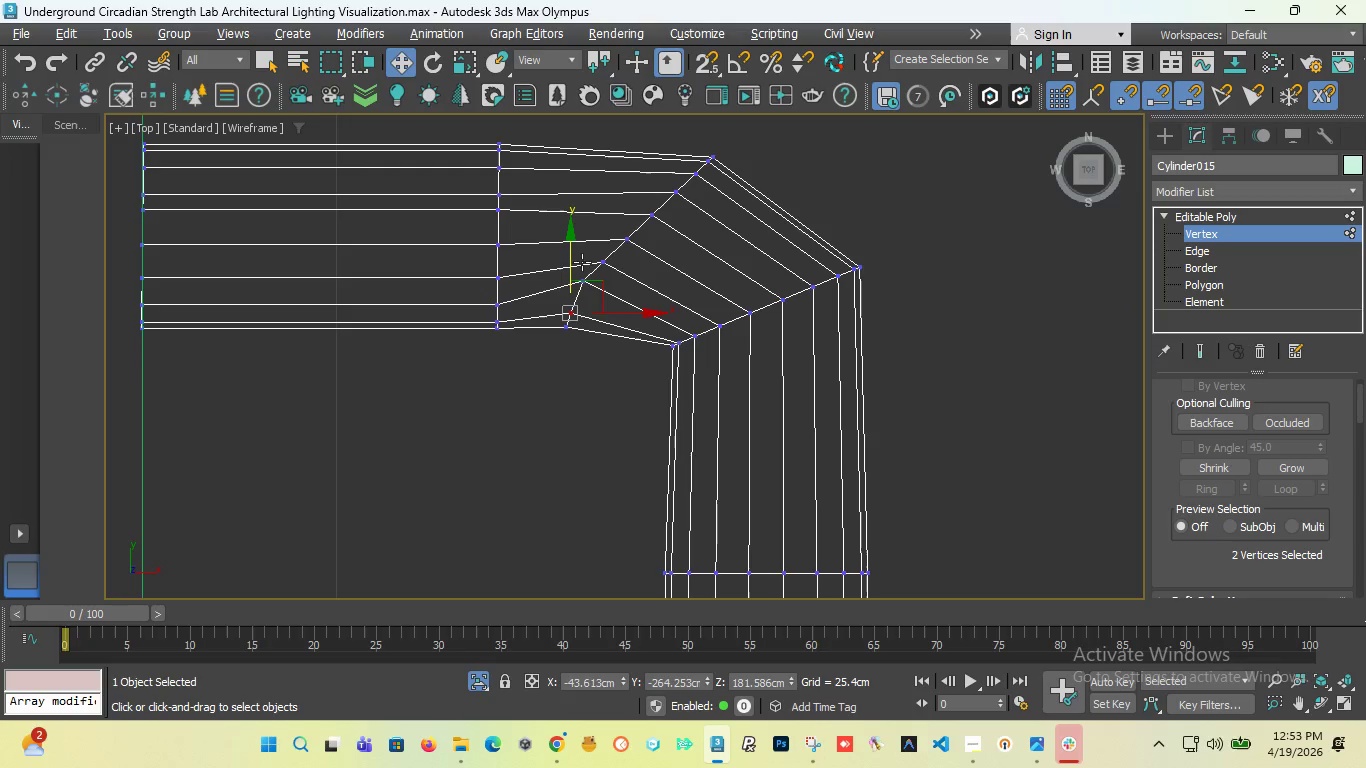 
scroll: coordinate [574, 281], scroll_direction: up, amount: 3.0
 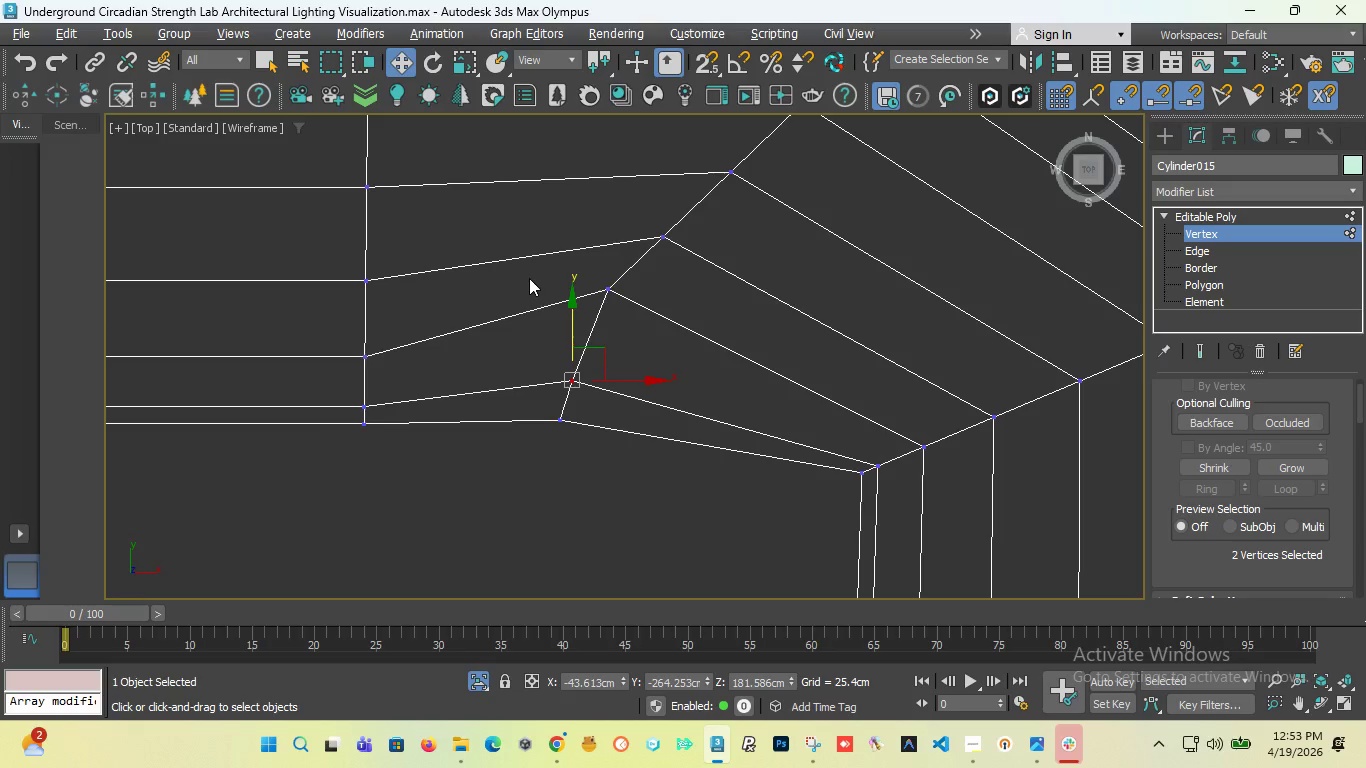 
left_click_drag(start_coordinate=[531, 280], to_coordinate=[653, 321])
 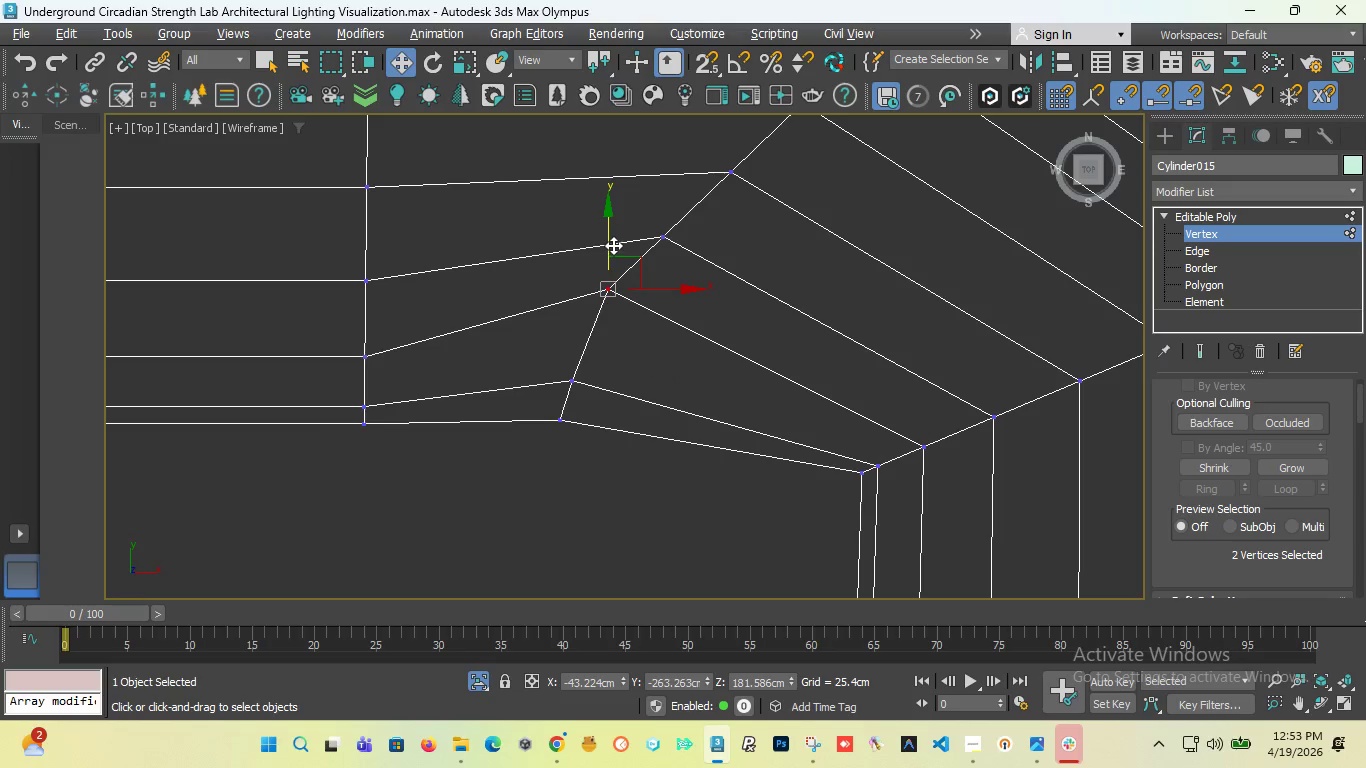 
left_click_drag(start_coordinate=[613, 245], to_coordinate=[602, 278])
 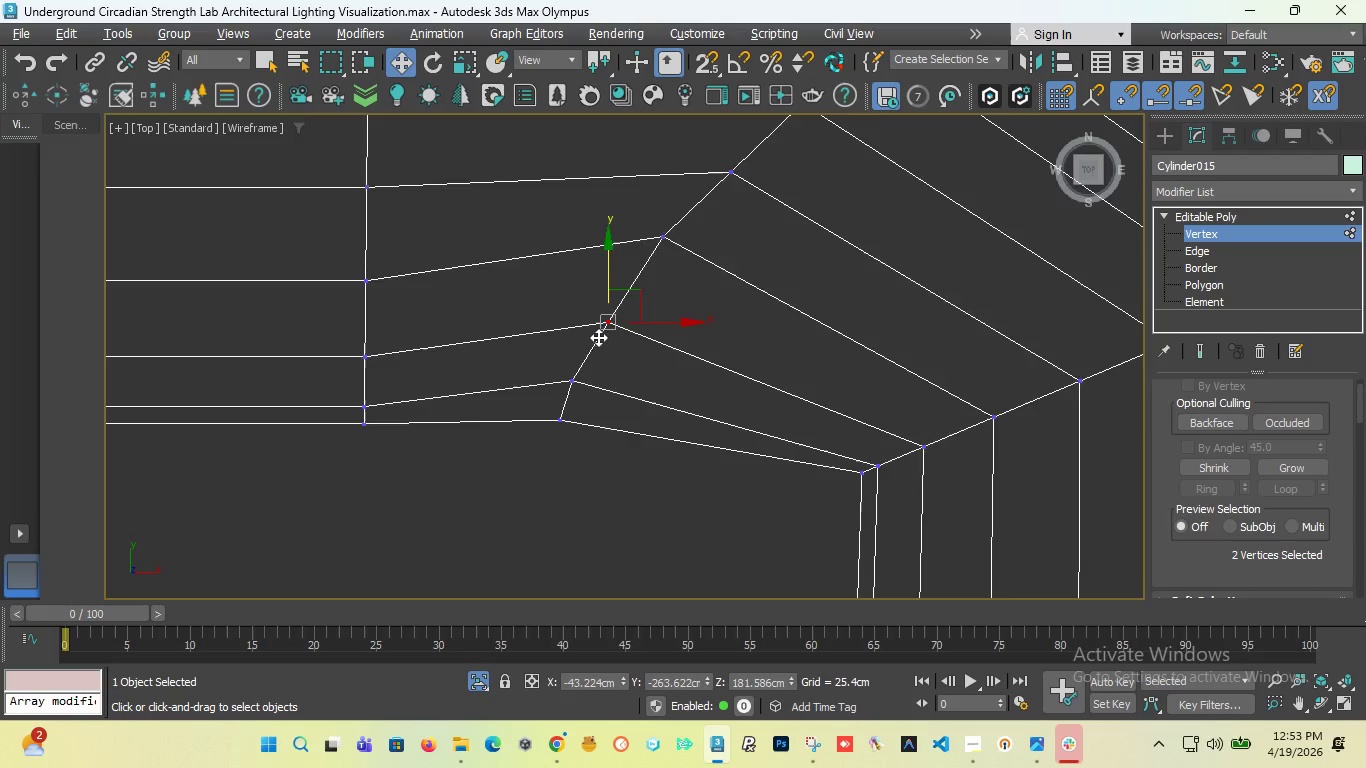 
scroll: coordinate [728, 243], scroll_direction: down, amount: 10.0
 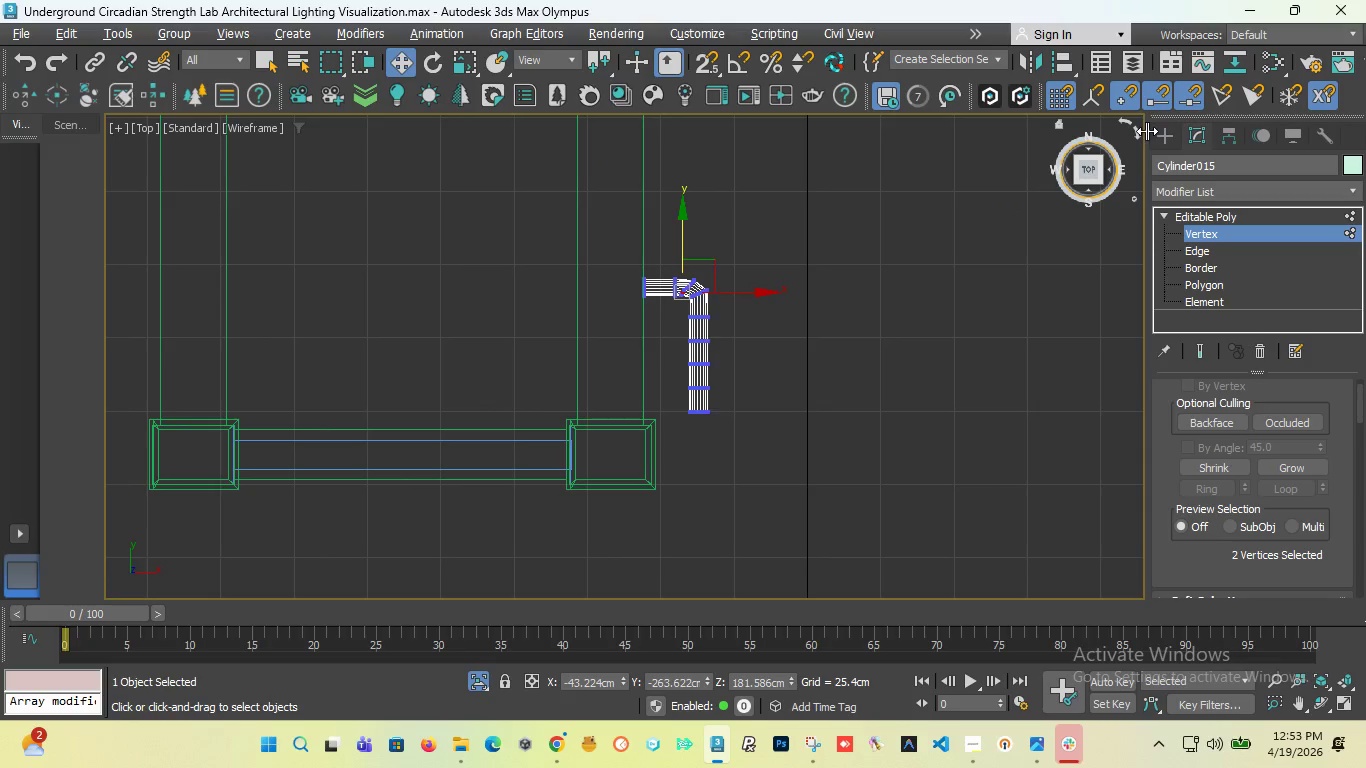 
left_click([1168, 136])
 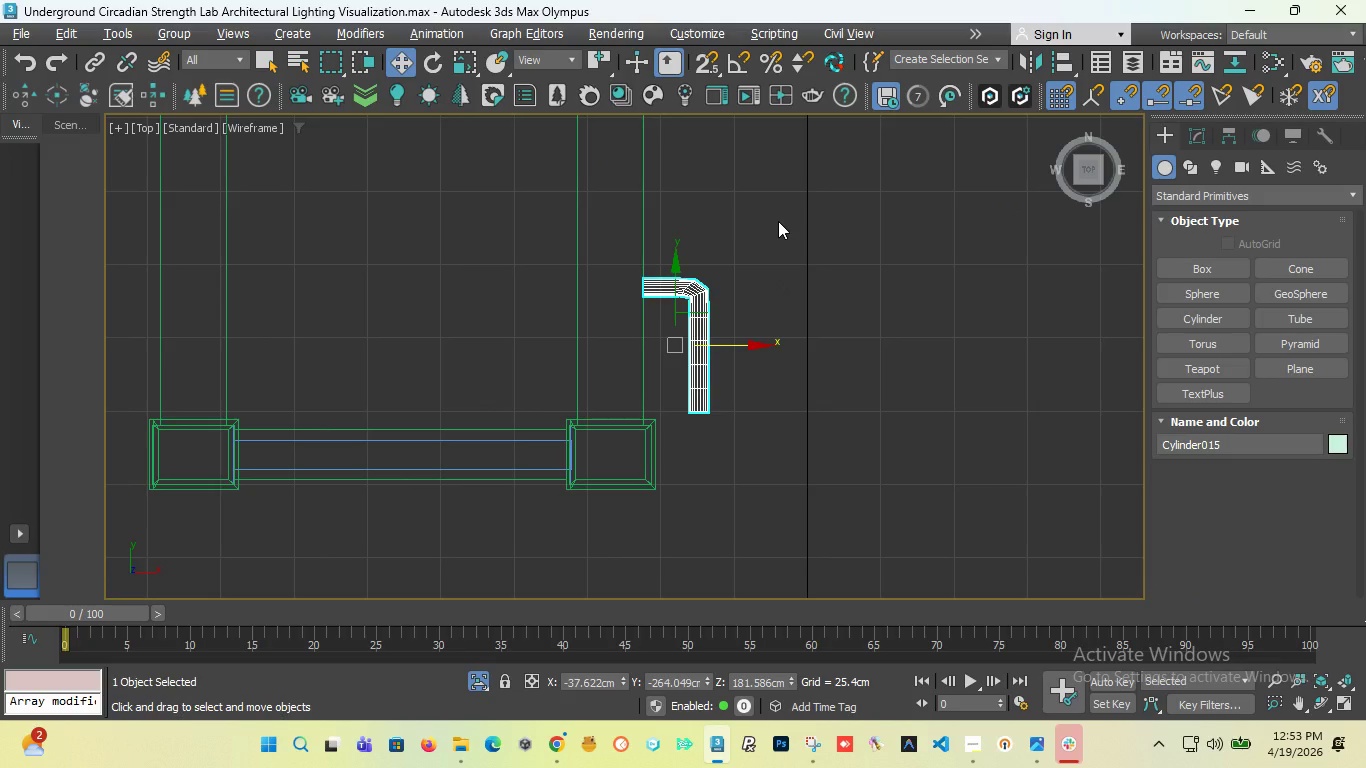 
key(L)
 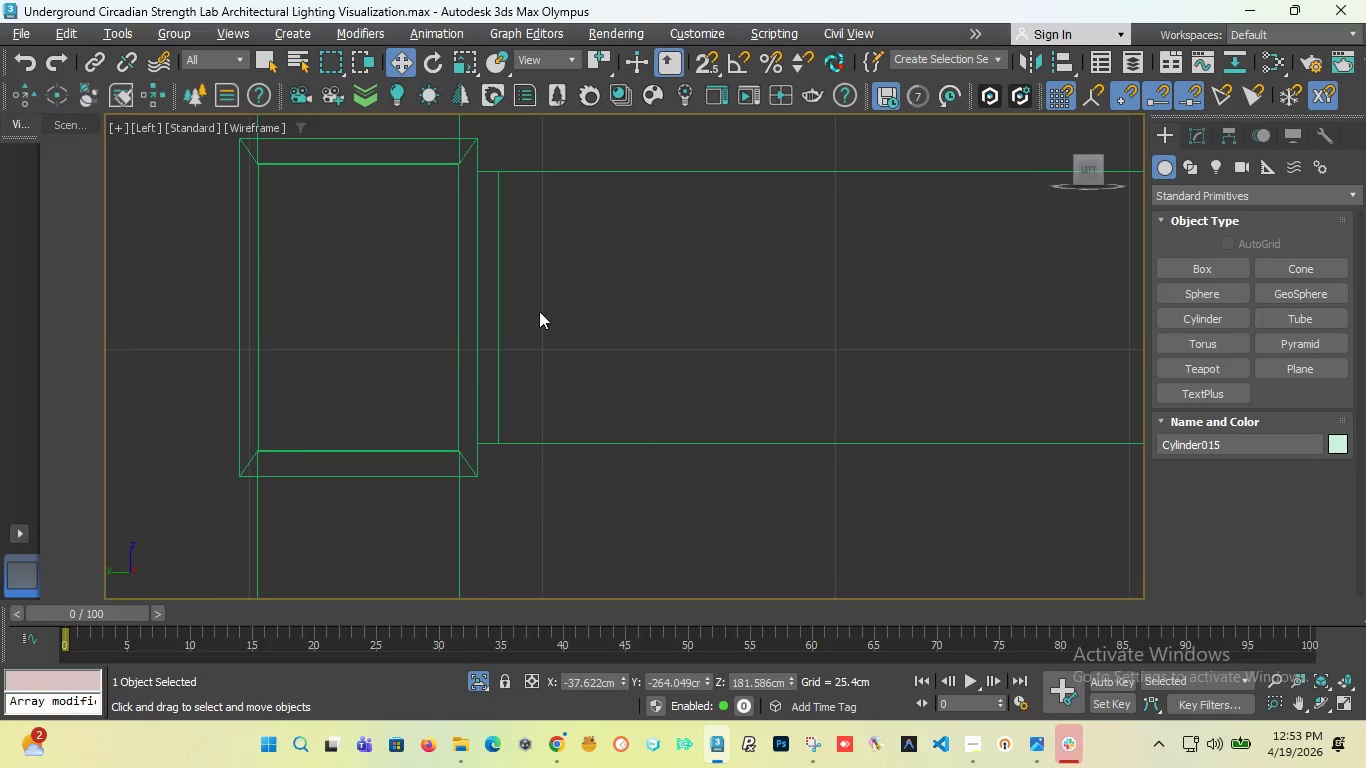 
scroll: coordinate [526, 327], scroll_direction: down, amount: 6.0
 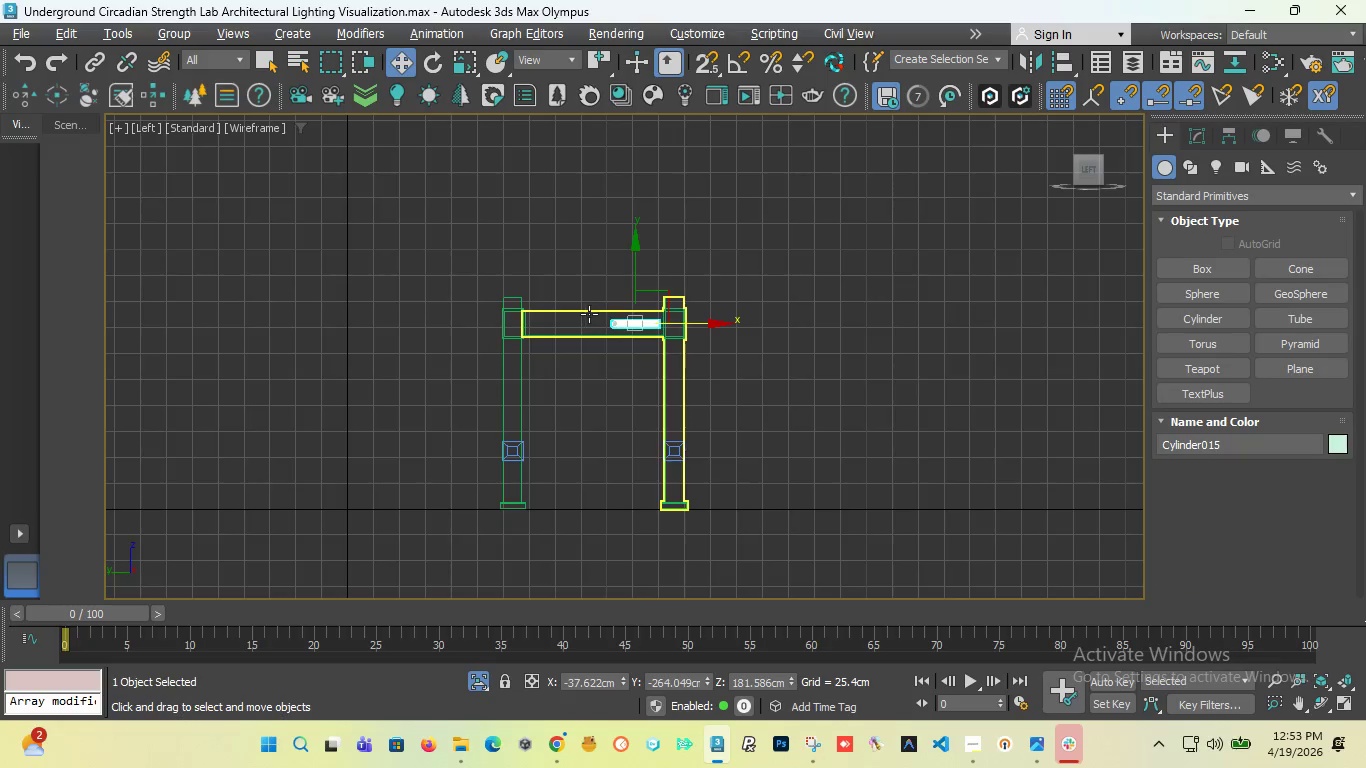 
scroll: coordinate [590, 314], scroll_direction: up, amount: 4.0
 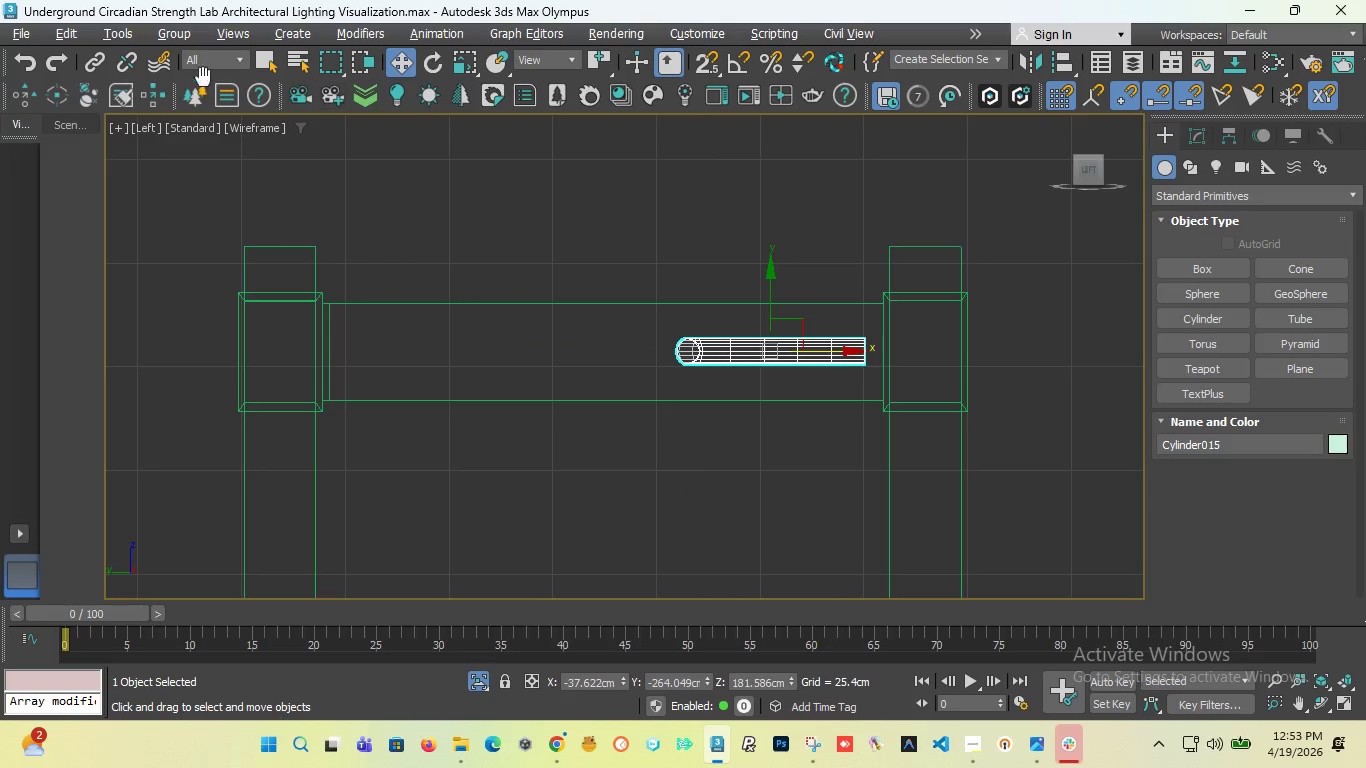 
left_click([154, 130])
 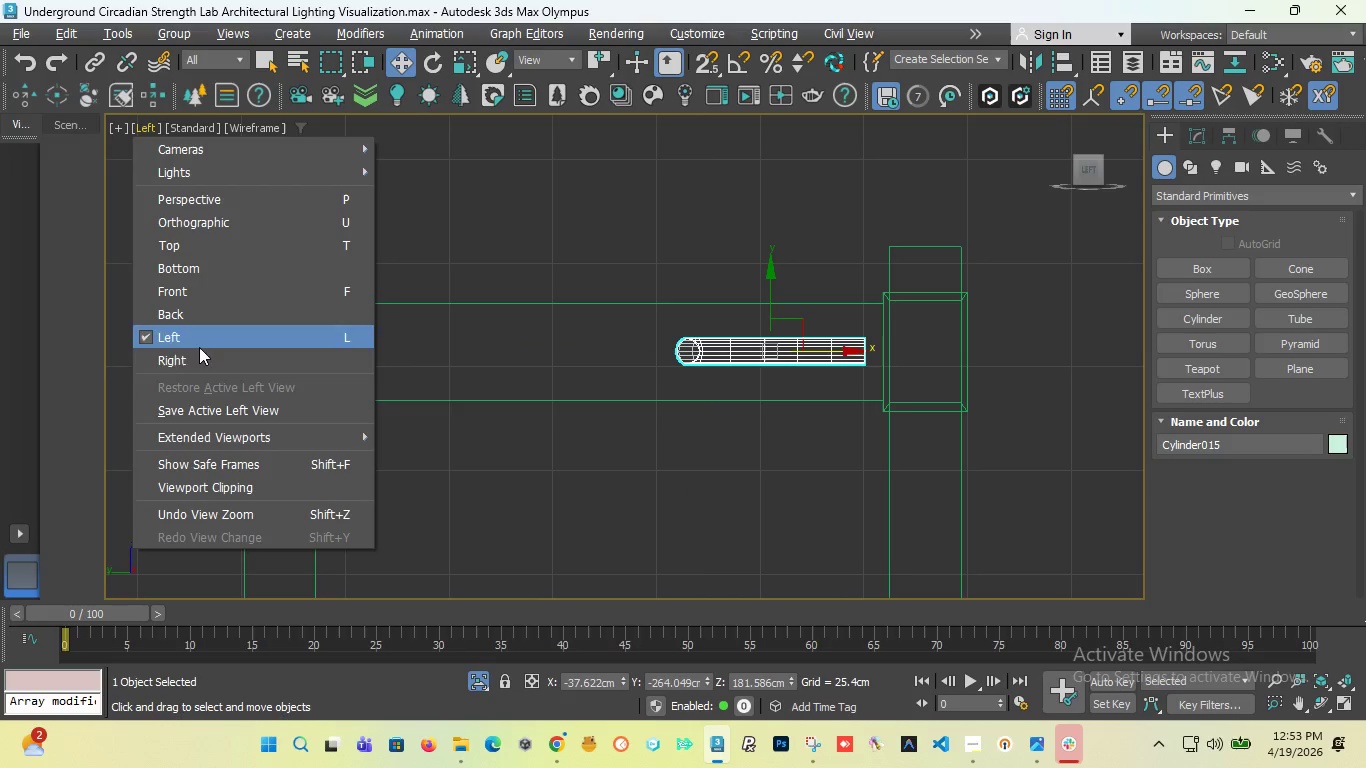 
left_click([199, 351])
 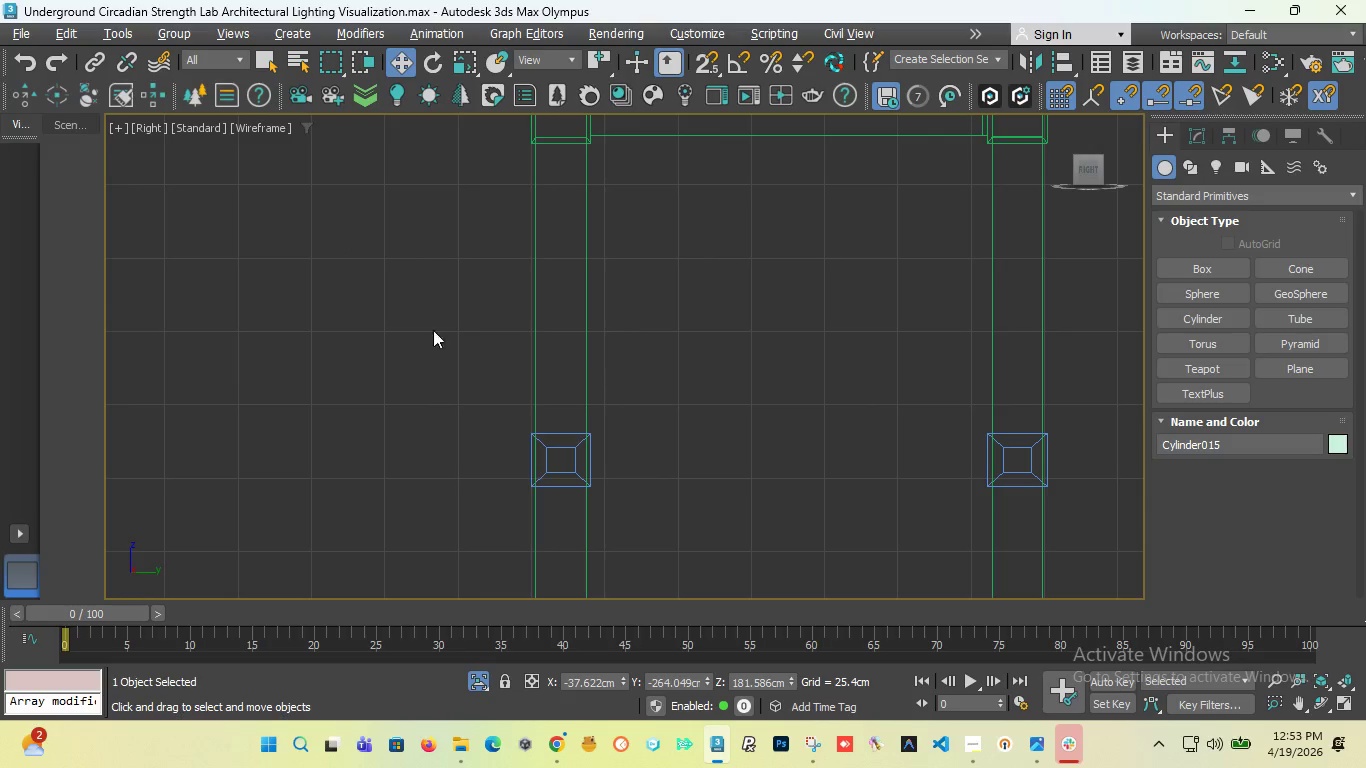 
scroll: coordinate [414, 252], scroll_direction: up, amount: 2.0
 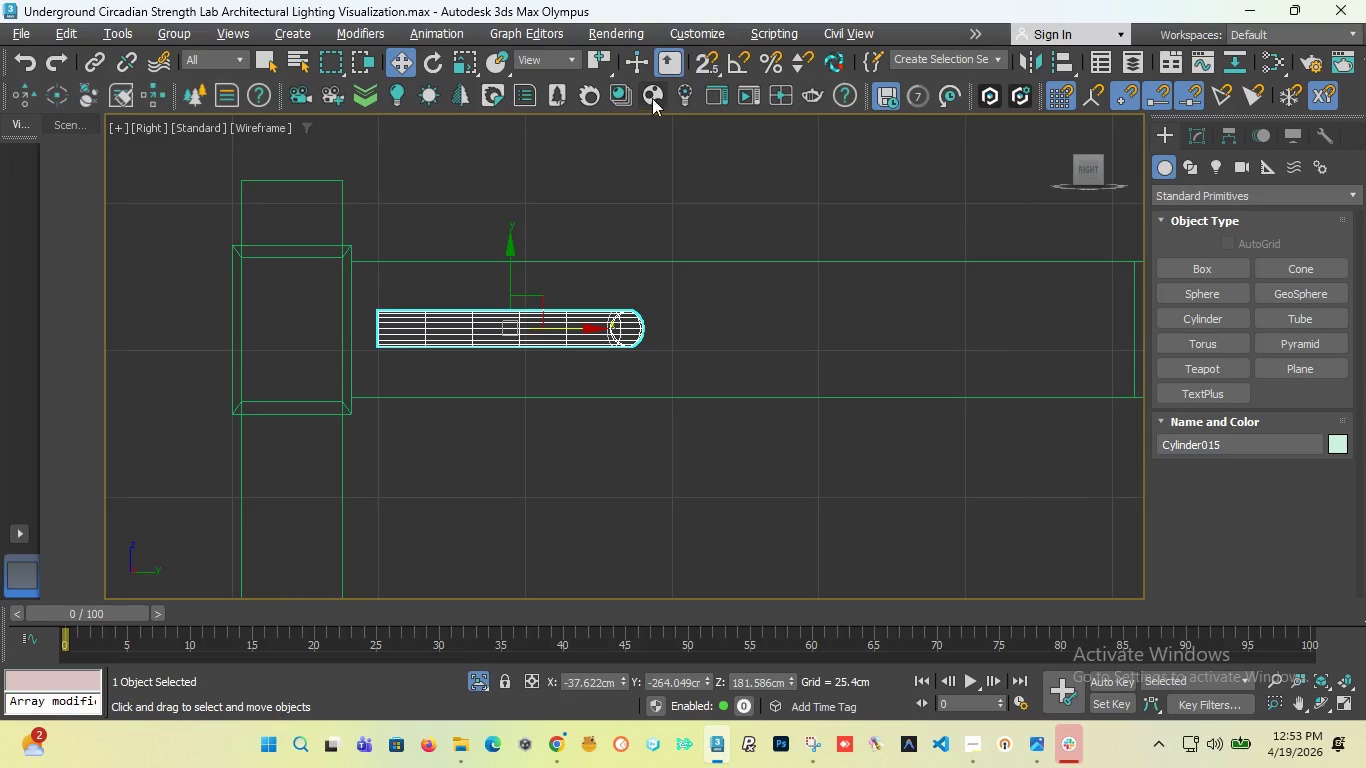 
left_click([433, 55])
 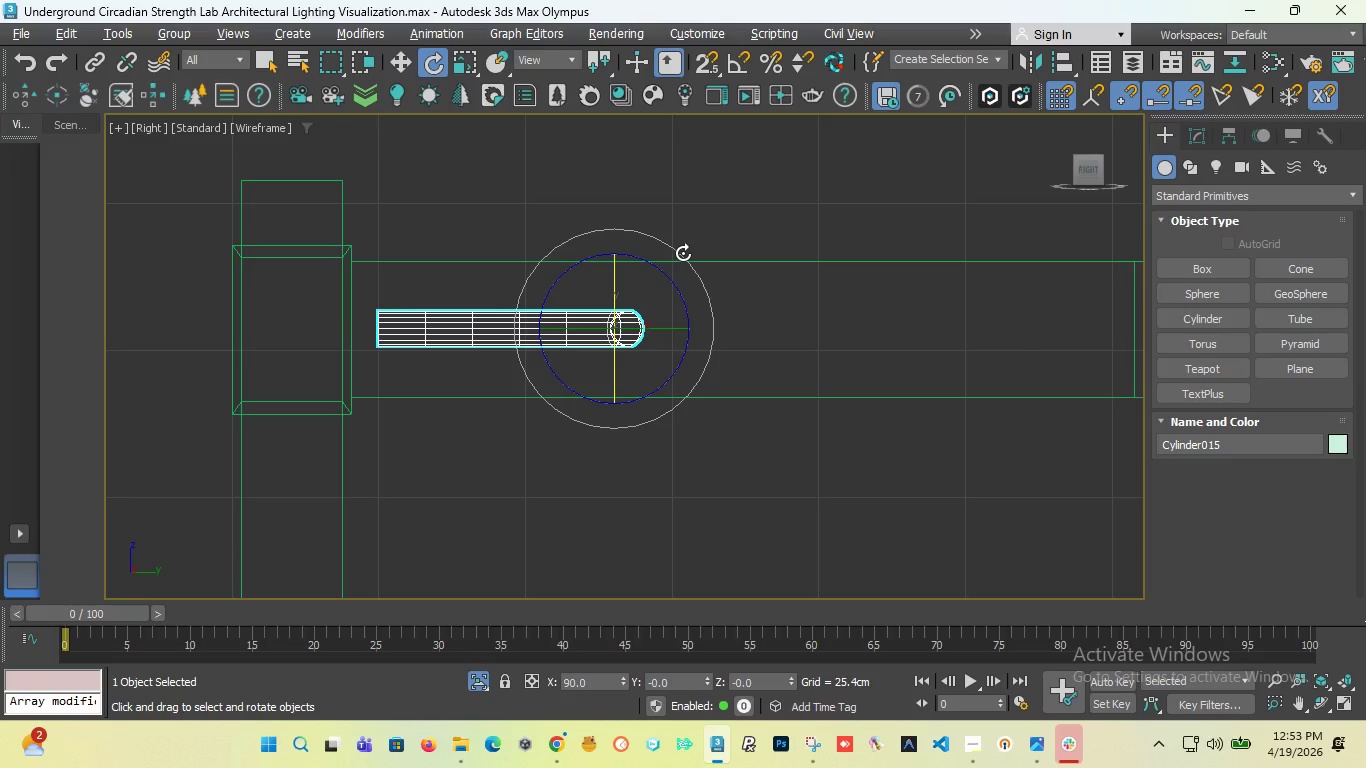 
left_click_drag(start_coordinate=[683, 253], to_coordinate=[692, 270])
 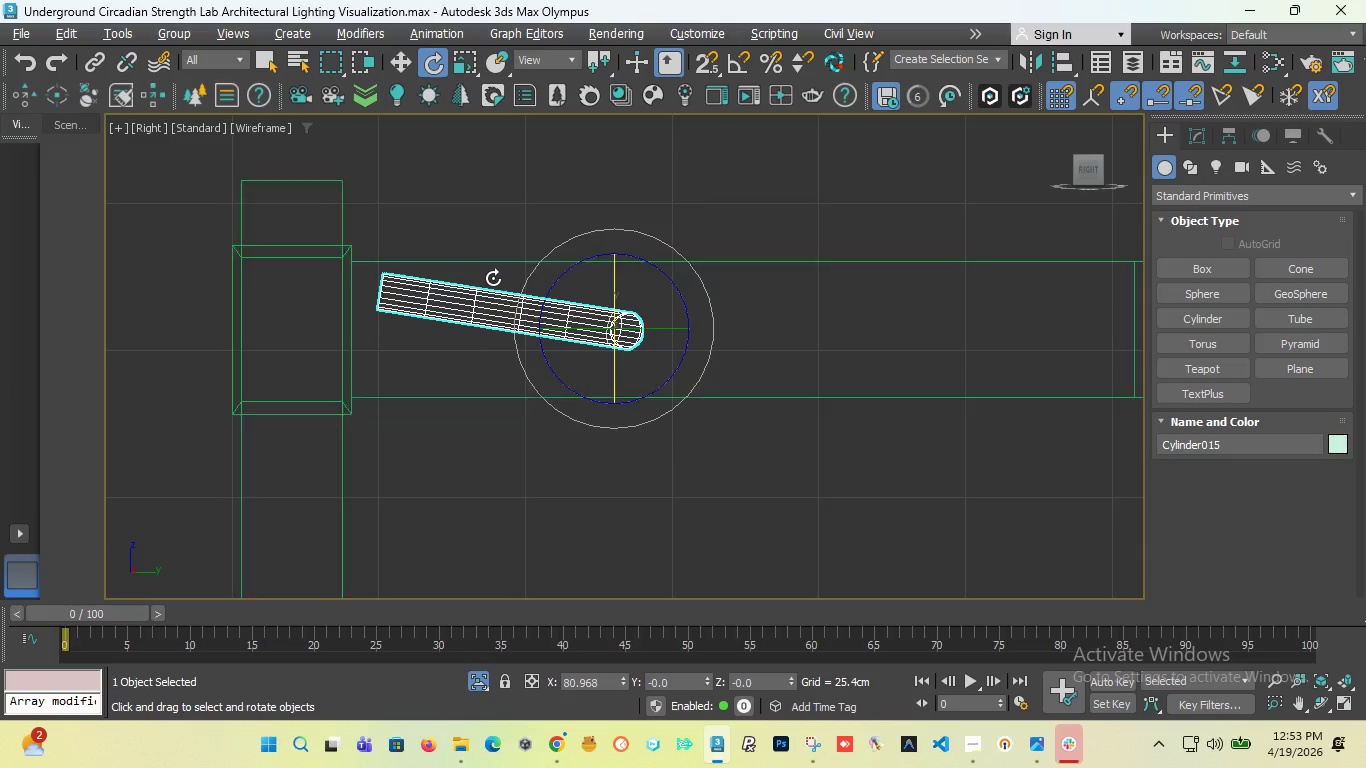 
scroll: coordinate [493, 279], scroll_direction: down, amount: 2.0
 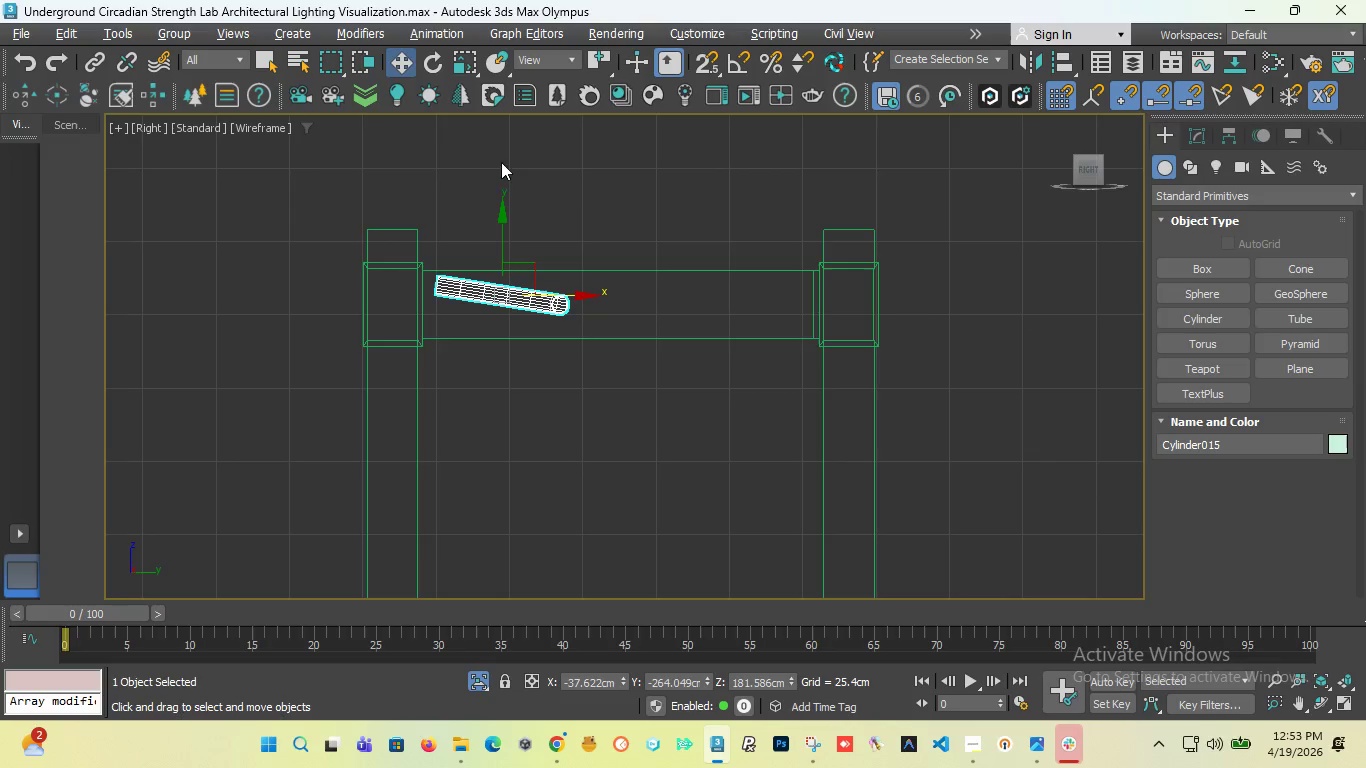 
hold_key(key=ShiftLeft, duration=2.36)
left_click_drag(start_coordinate=[583, 294], to_coordinate=[819, 335])
 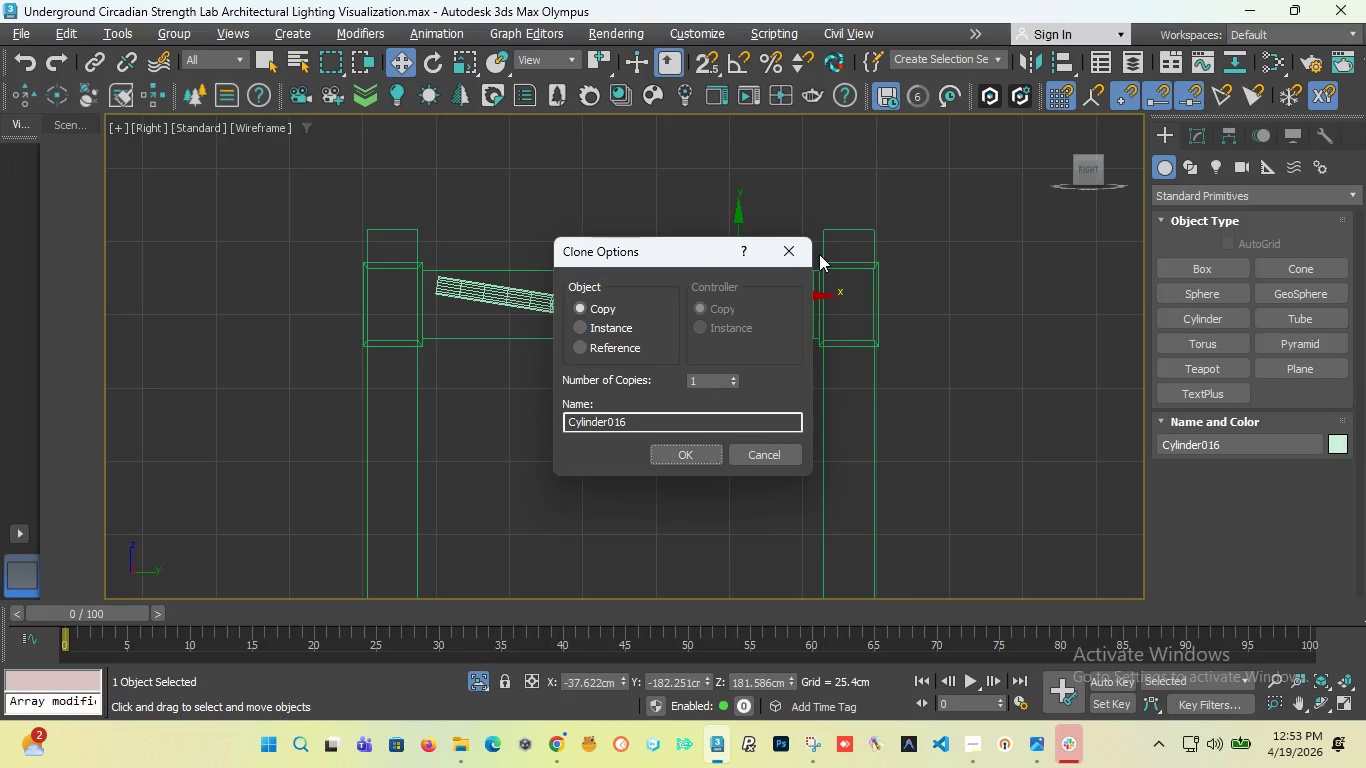 
left_click([795, 249])
 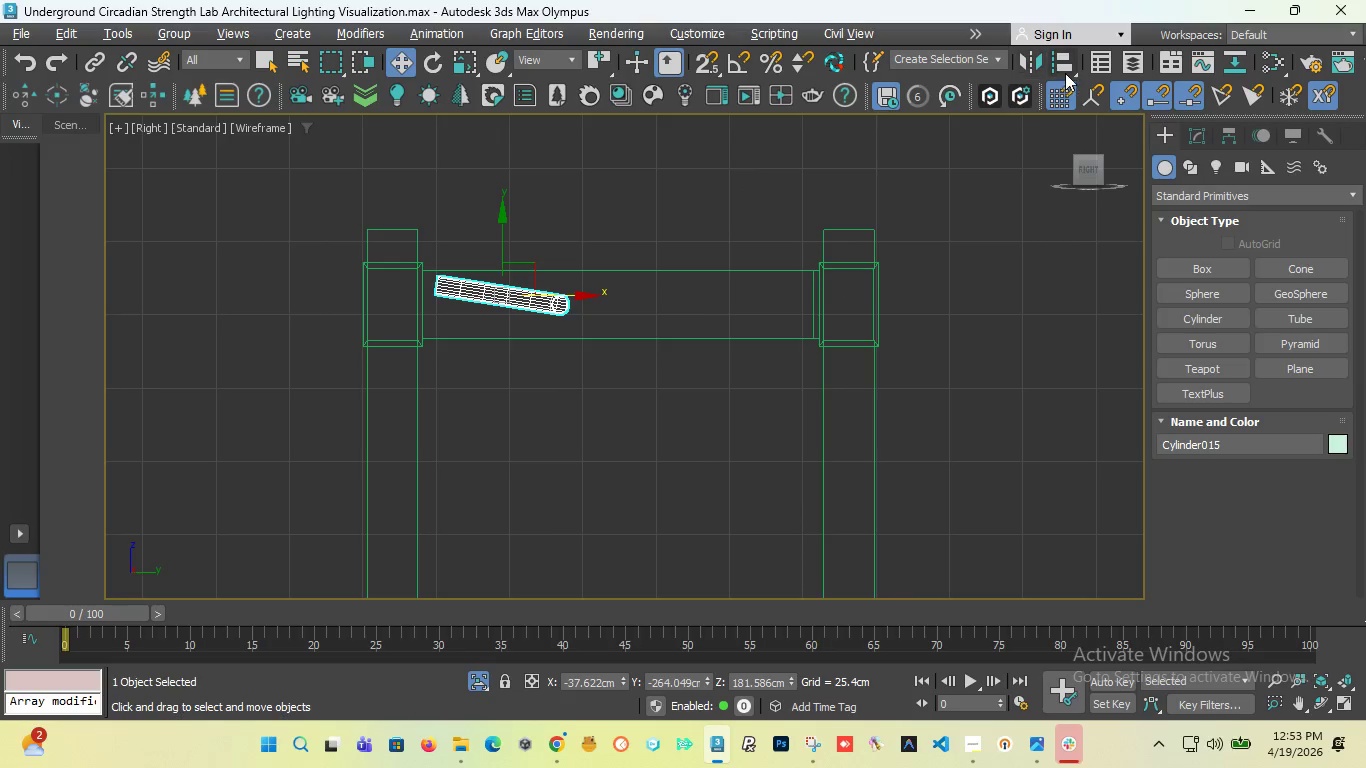 
left_click([1035, 62])
 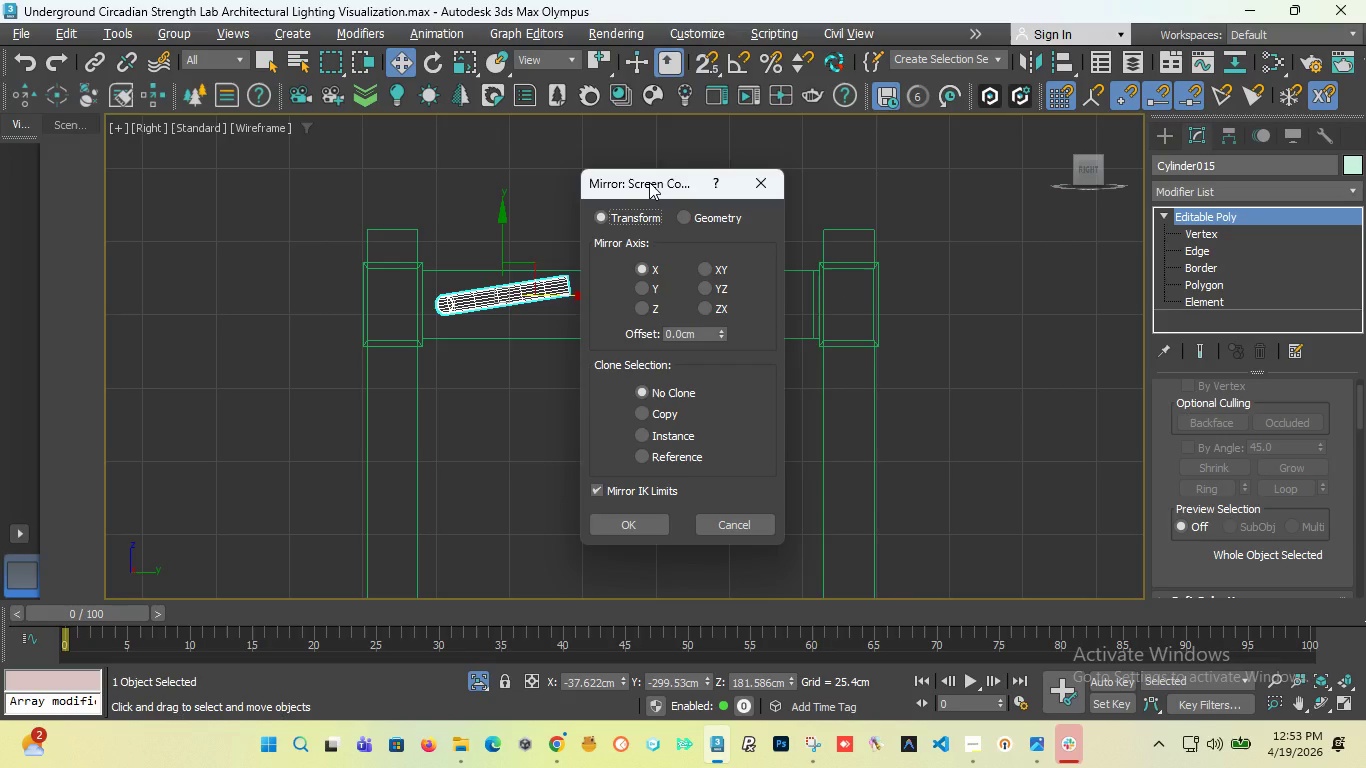 
left_click_drag(start_coordinate=[649, 182], to_coordinate=[846, 201])
 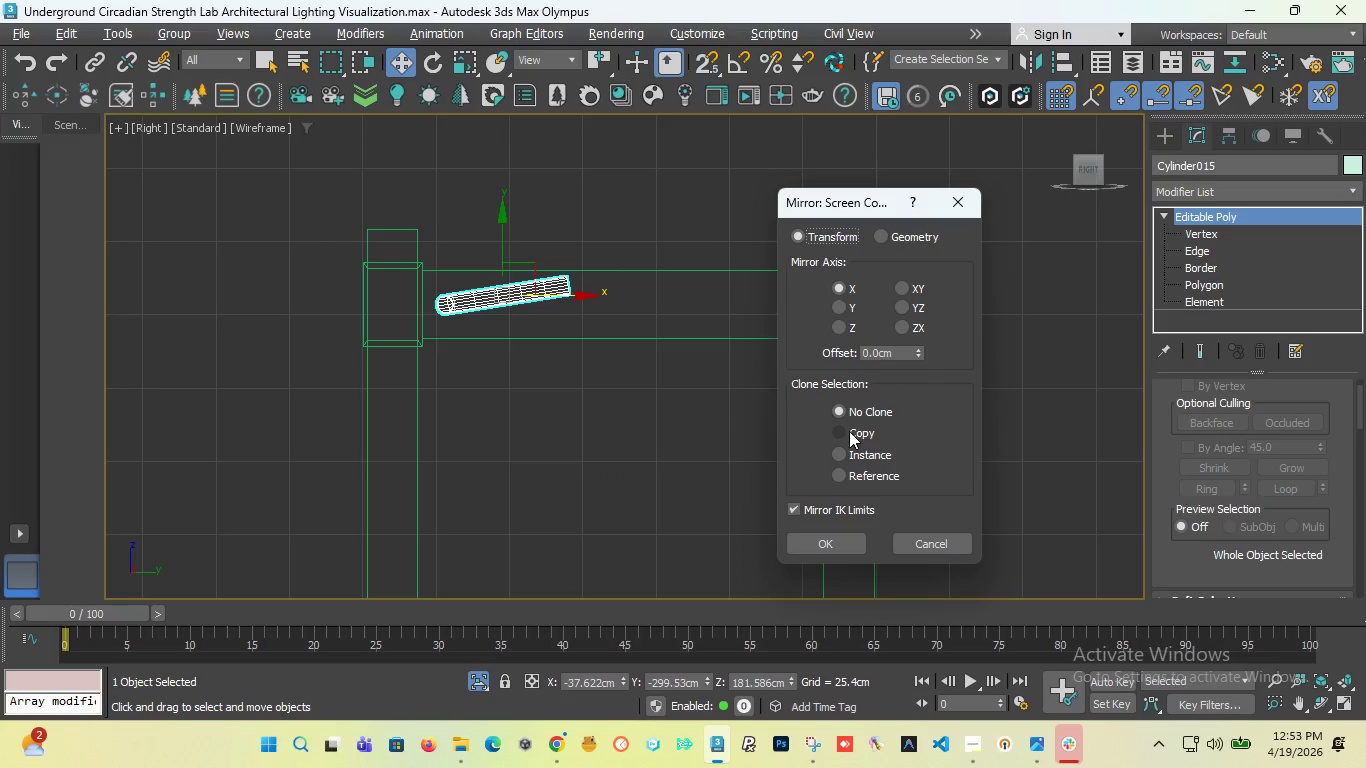 
left_click([843, 430])
 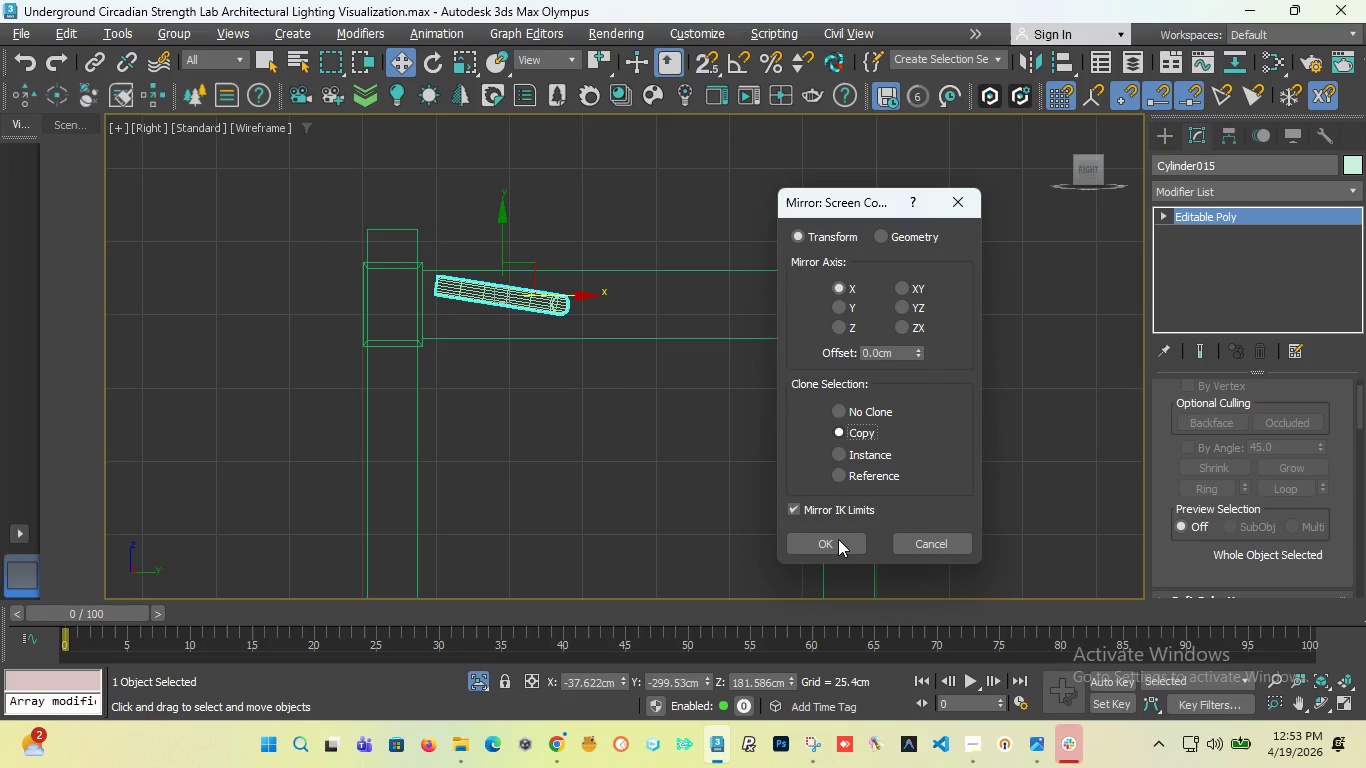 
left_click([838, 539])
 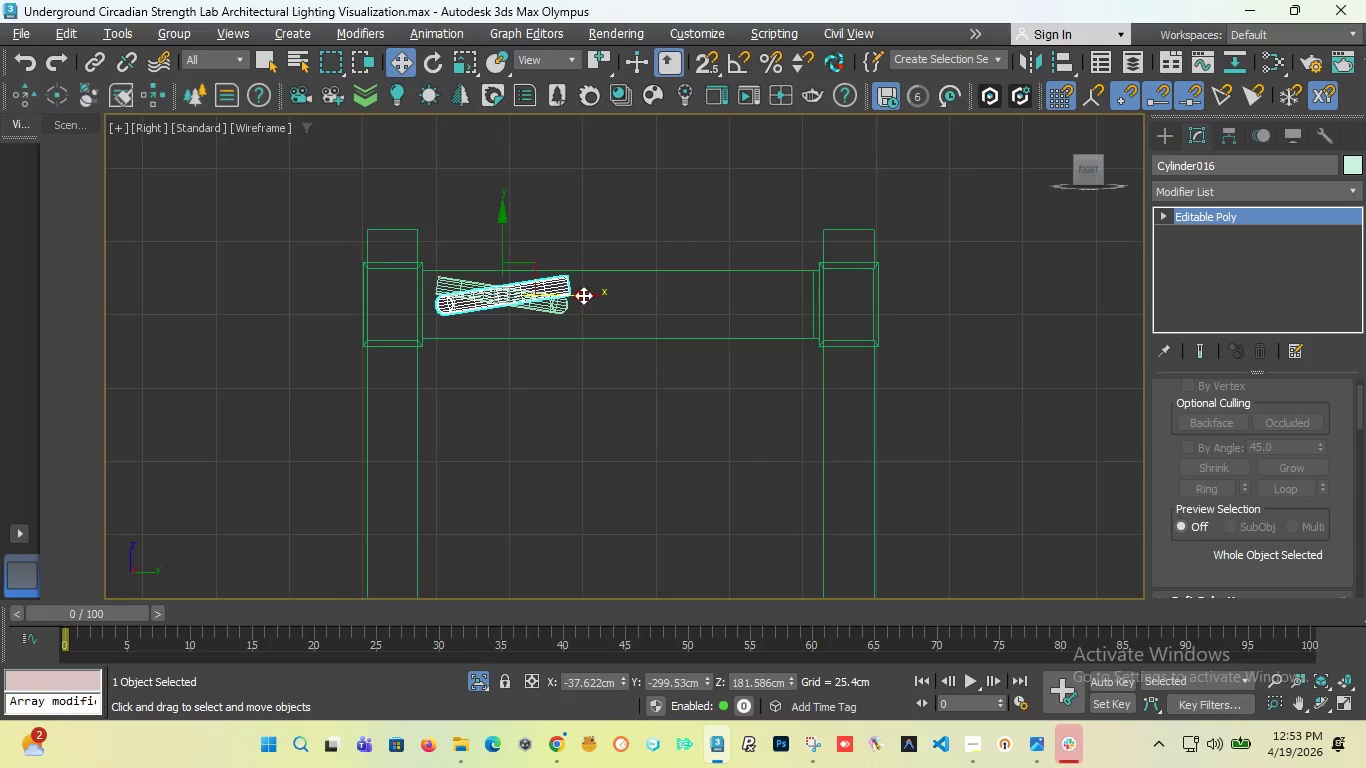 
left_click_drag(start_coordinate=[575, 294], to_coordinate=[806, 305])
 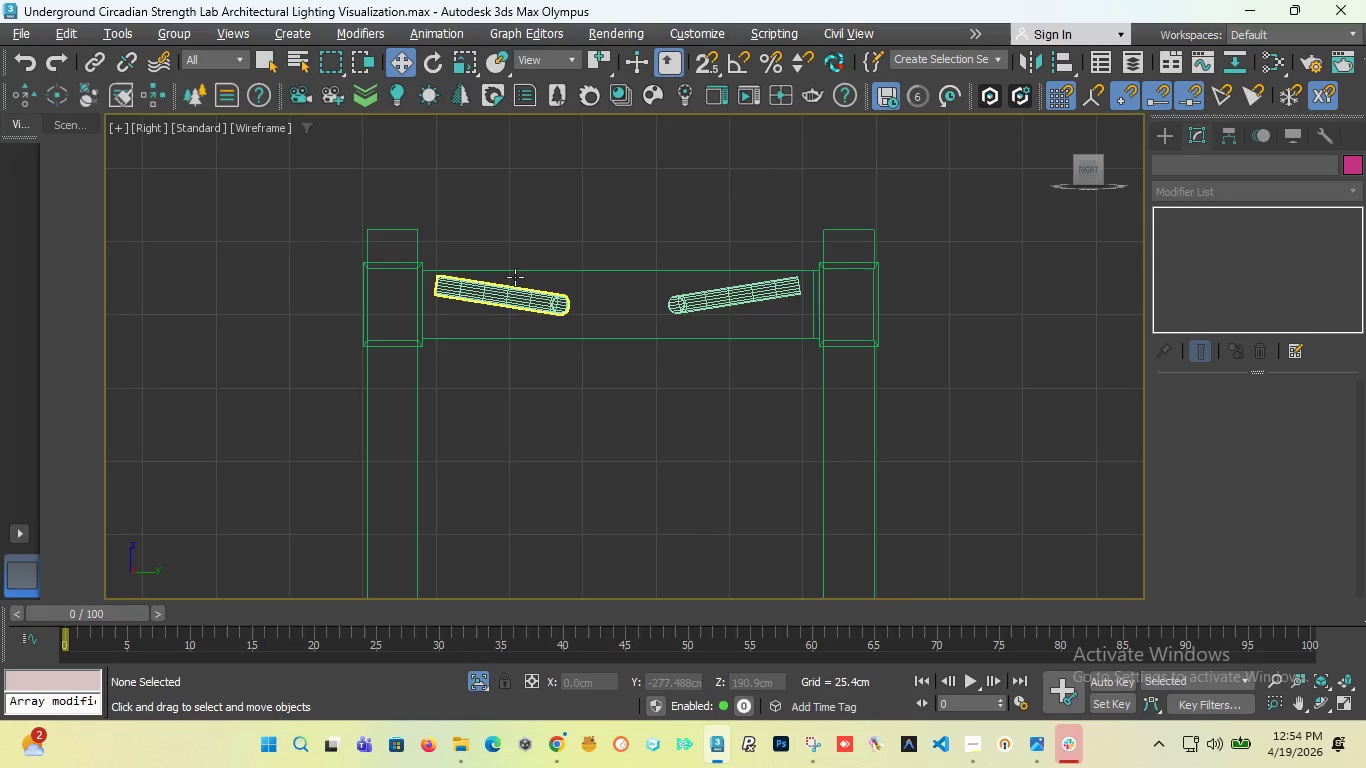 
left_click_drag(start_coordinate=[1080, 170], to_coordinate=[139, 204])
 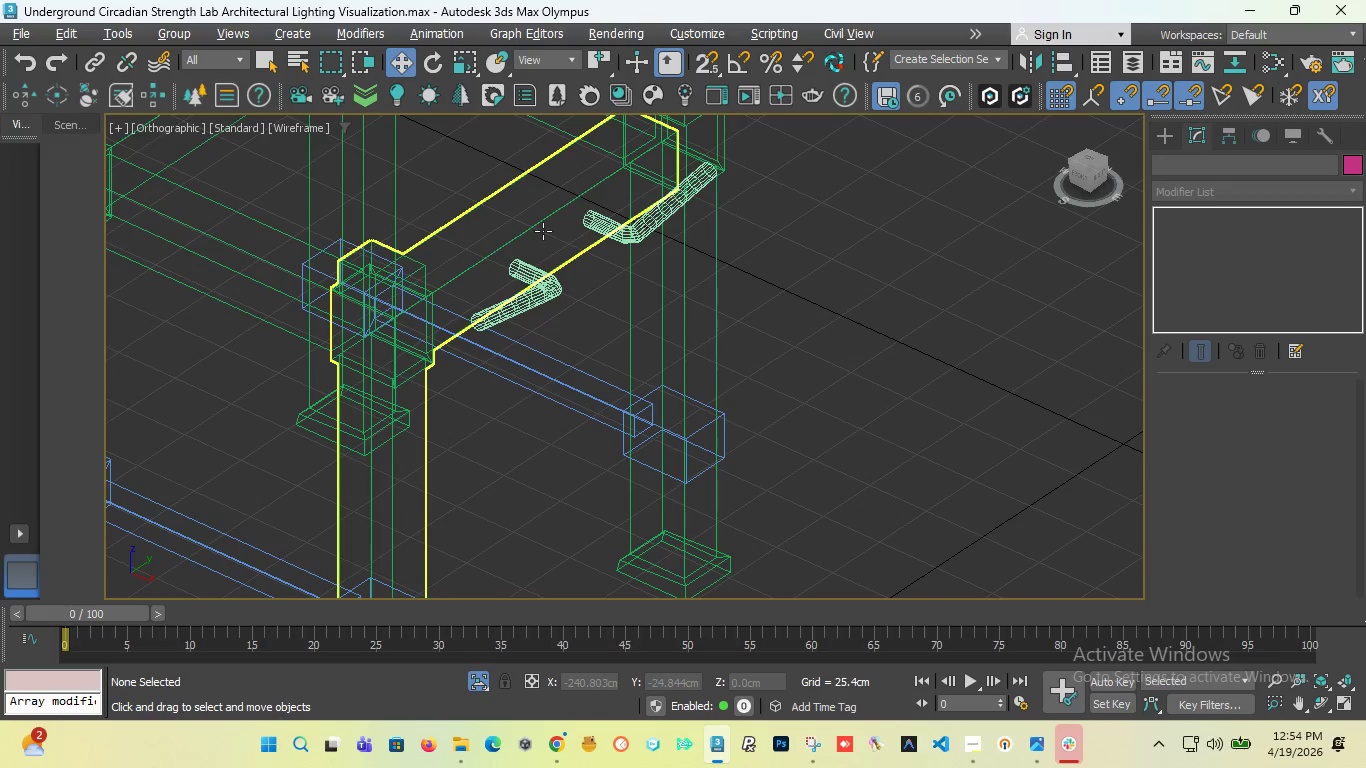 
left_click([543, 231])
 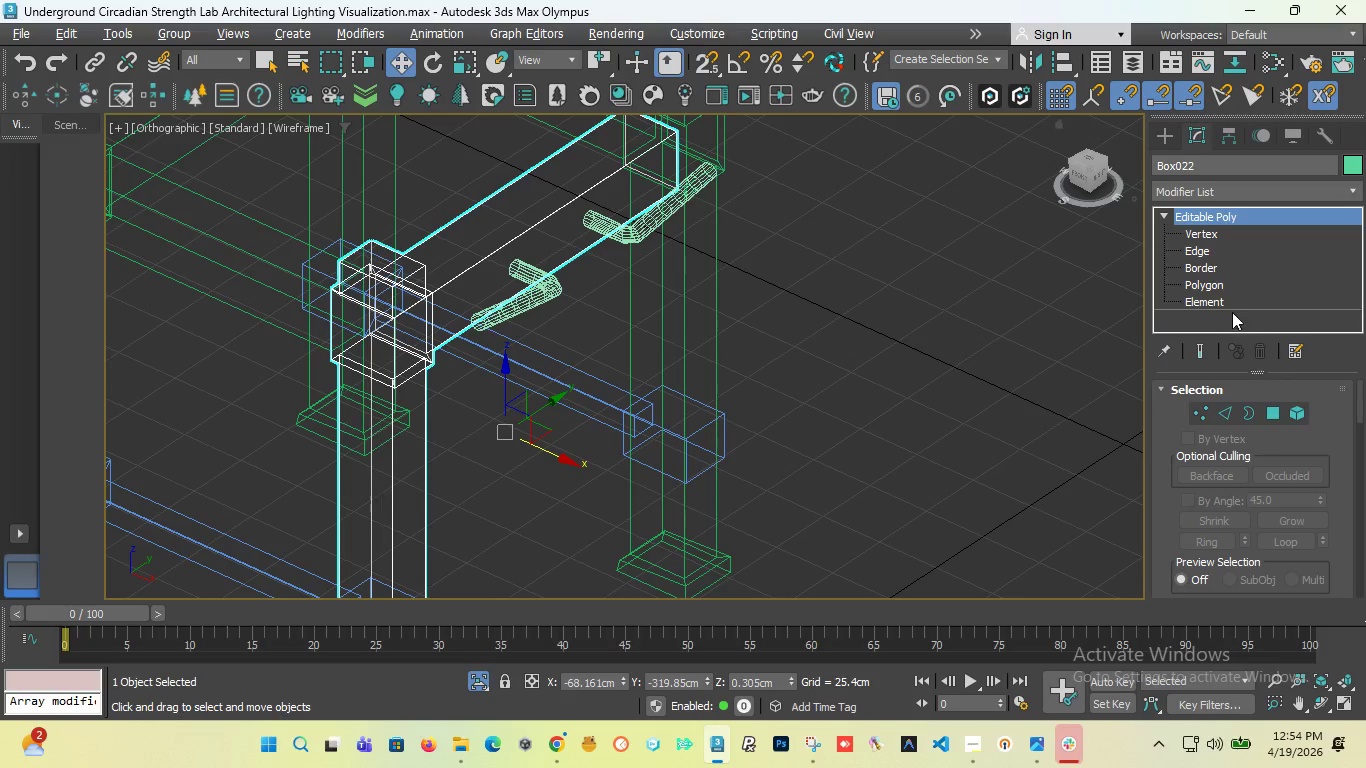 
left_click([1217, 300])
 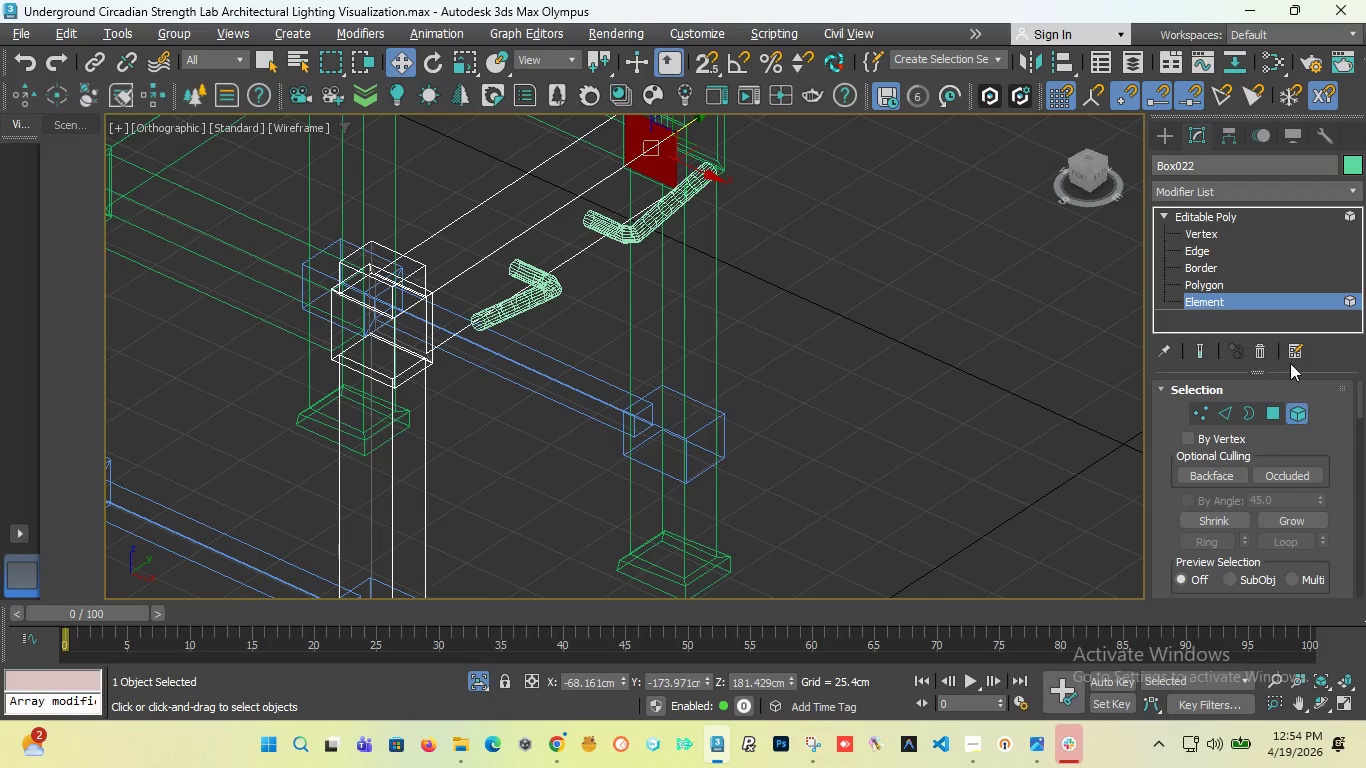 
scroll: coordinate [1348, 430], scroll_direction: down, amount: 18.0
 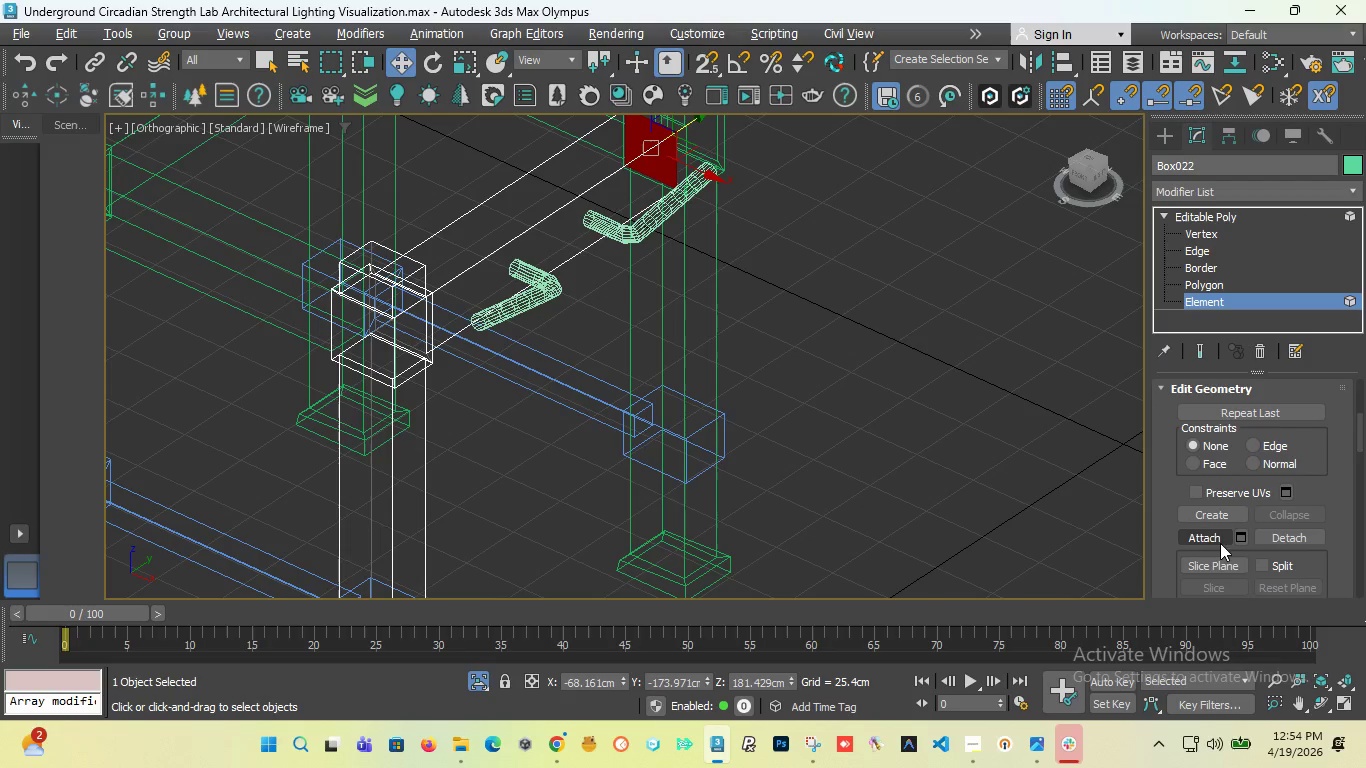 
left_click([1193, 528])
 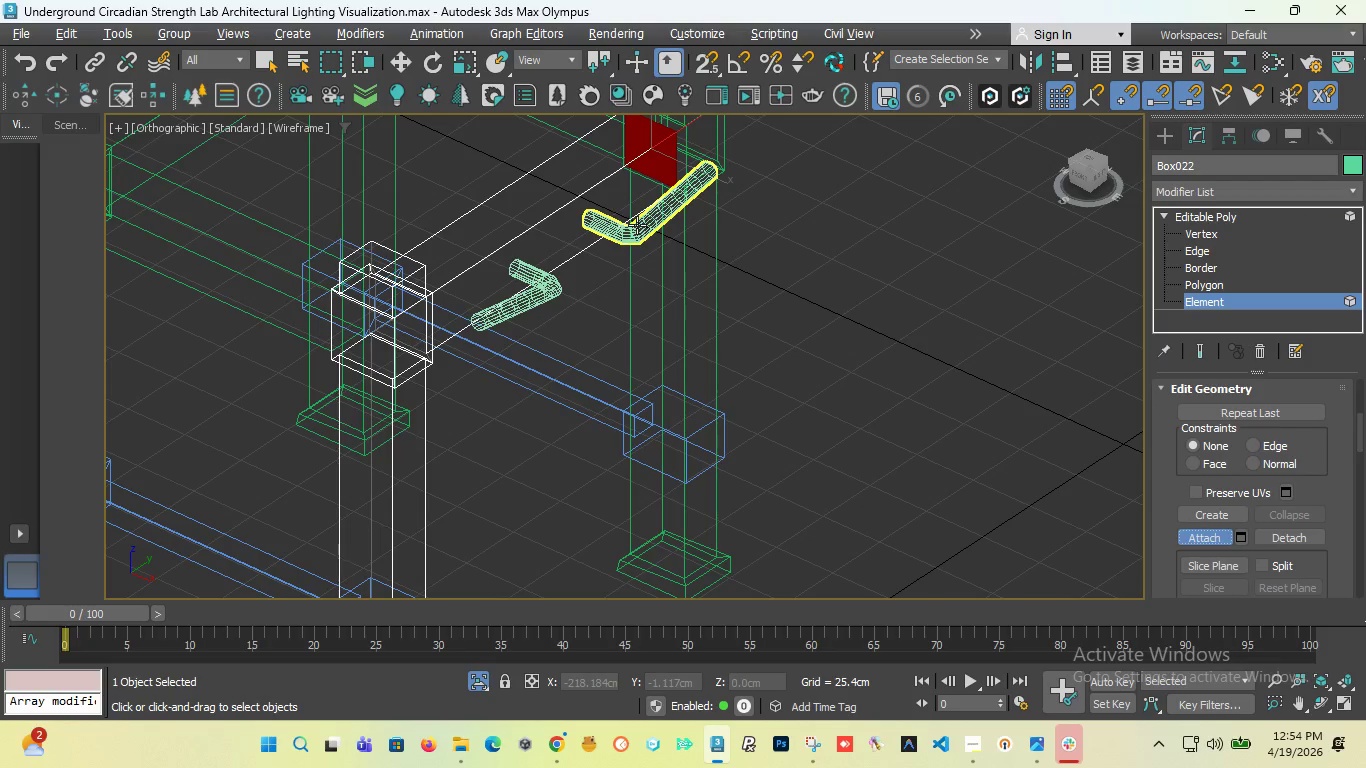 
left_click([637, 225])
 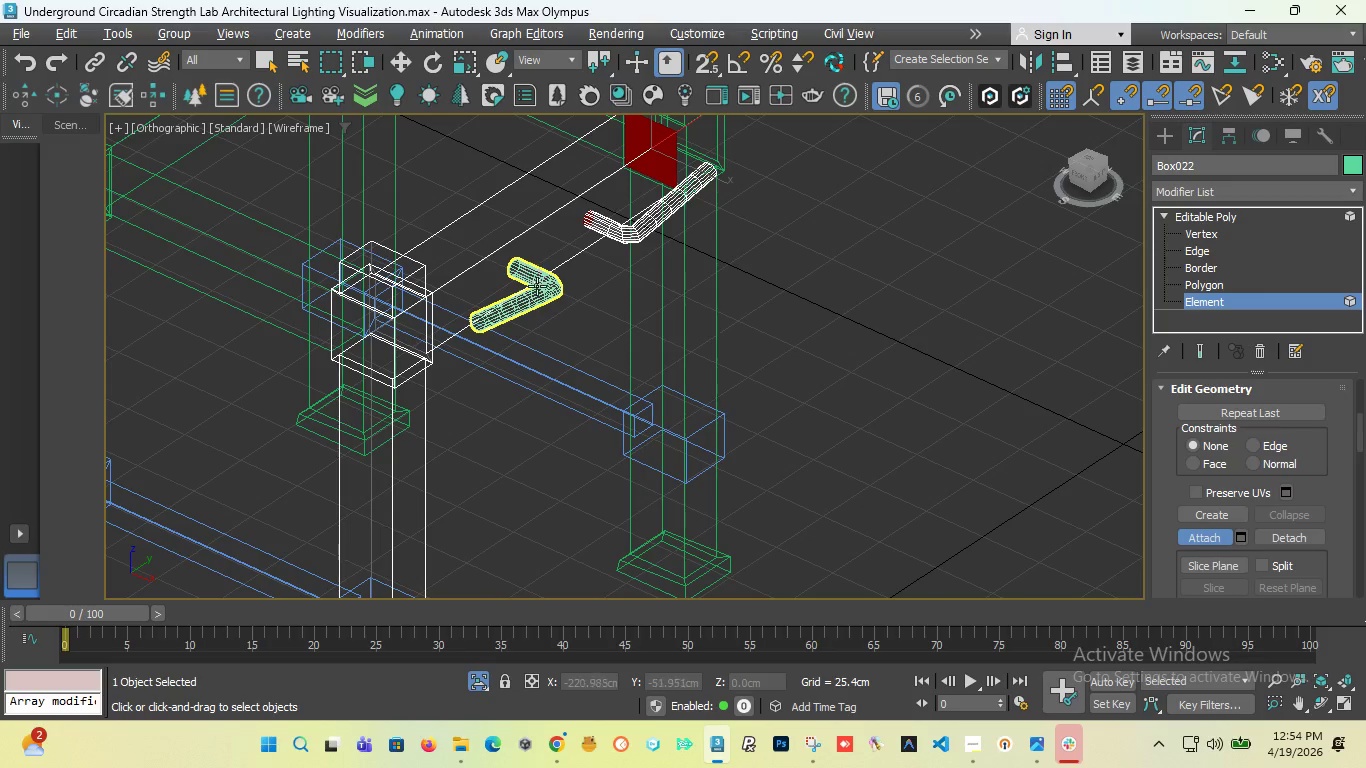 
left_click([537, 287])
 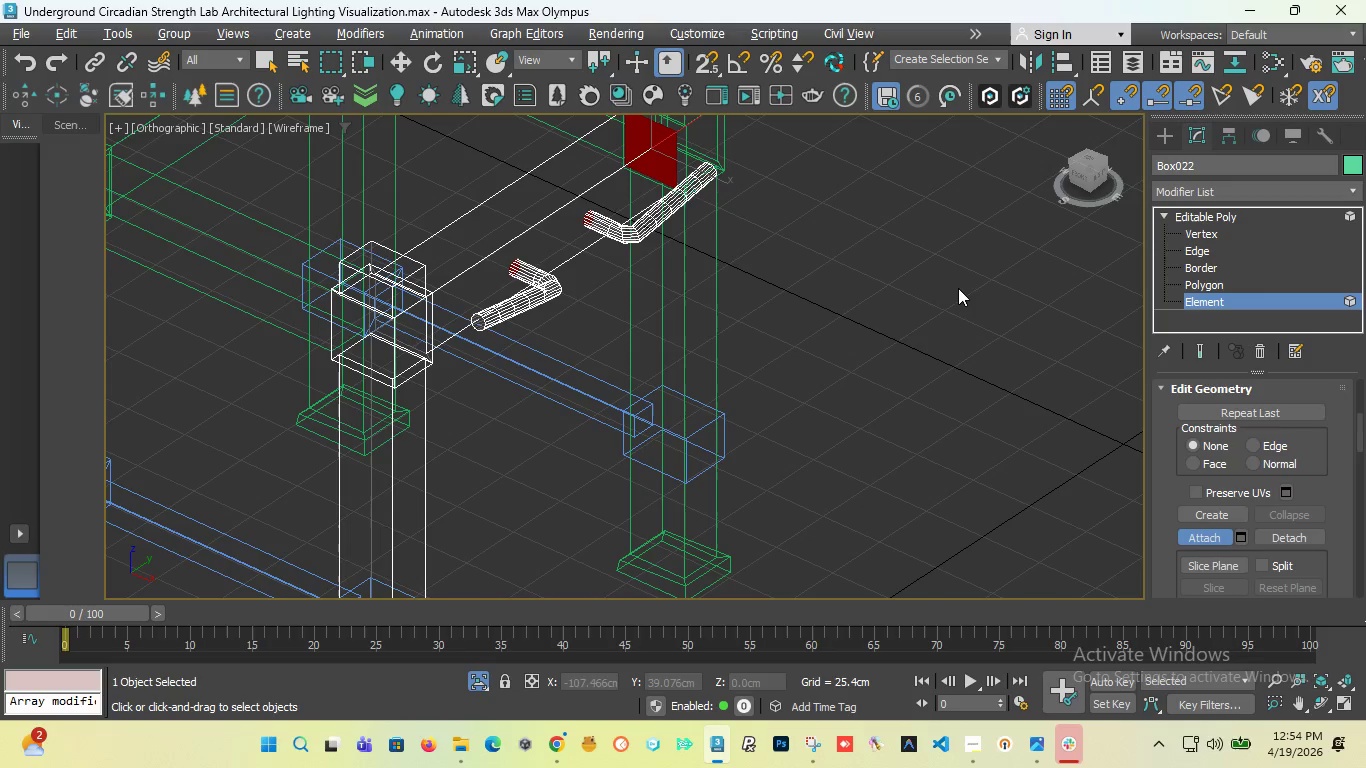 
left_click([961, 288])
 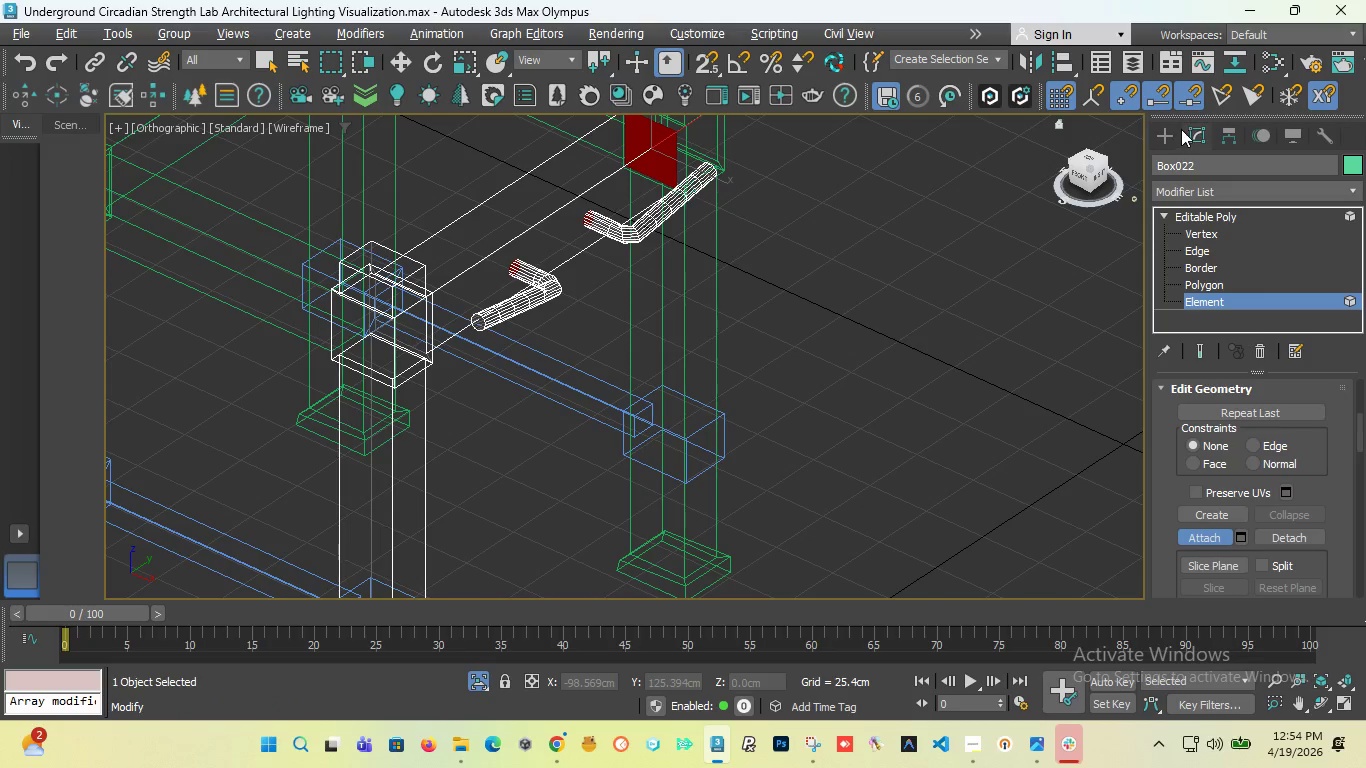 
left_click([1168, 134])
 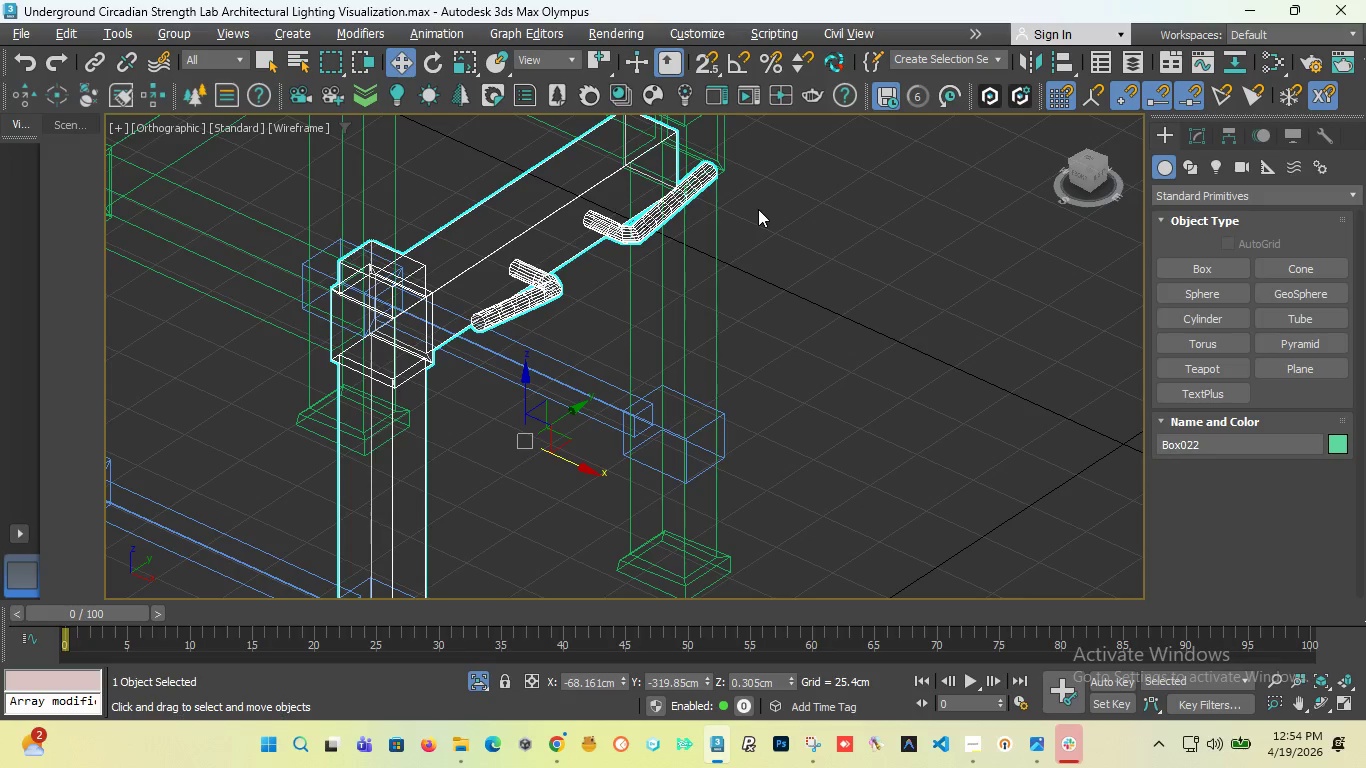 
left_click([757, 210])
 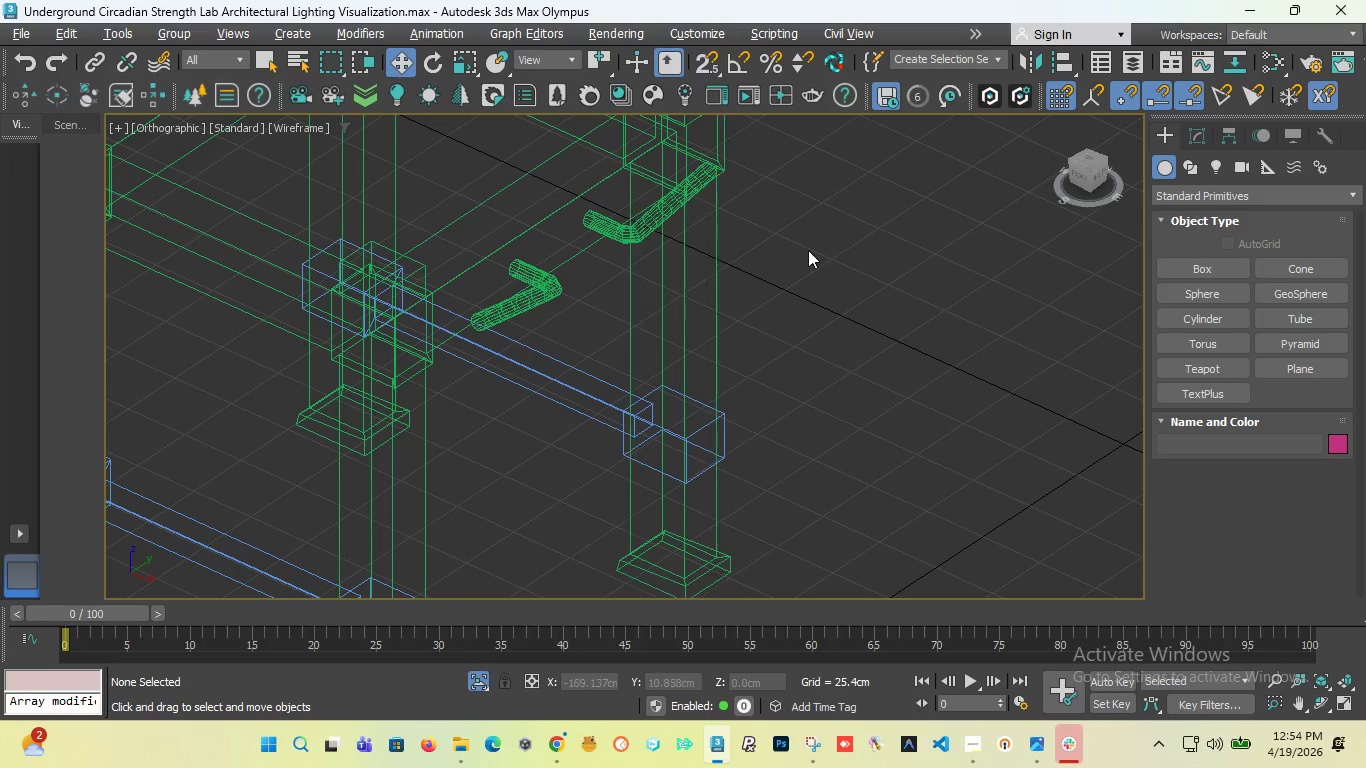 
scroll: coordinate [776, 262], scroll_direction: down, amount: 3.0
 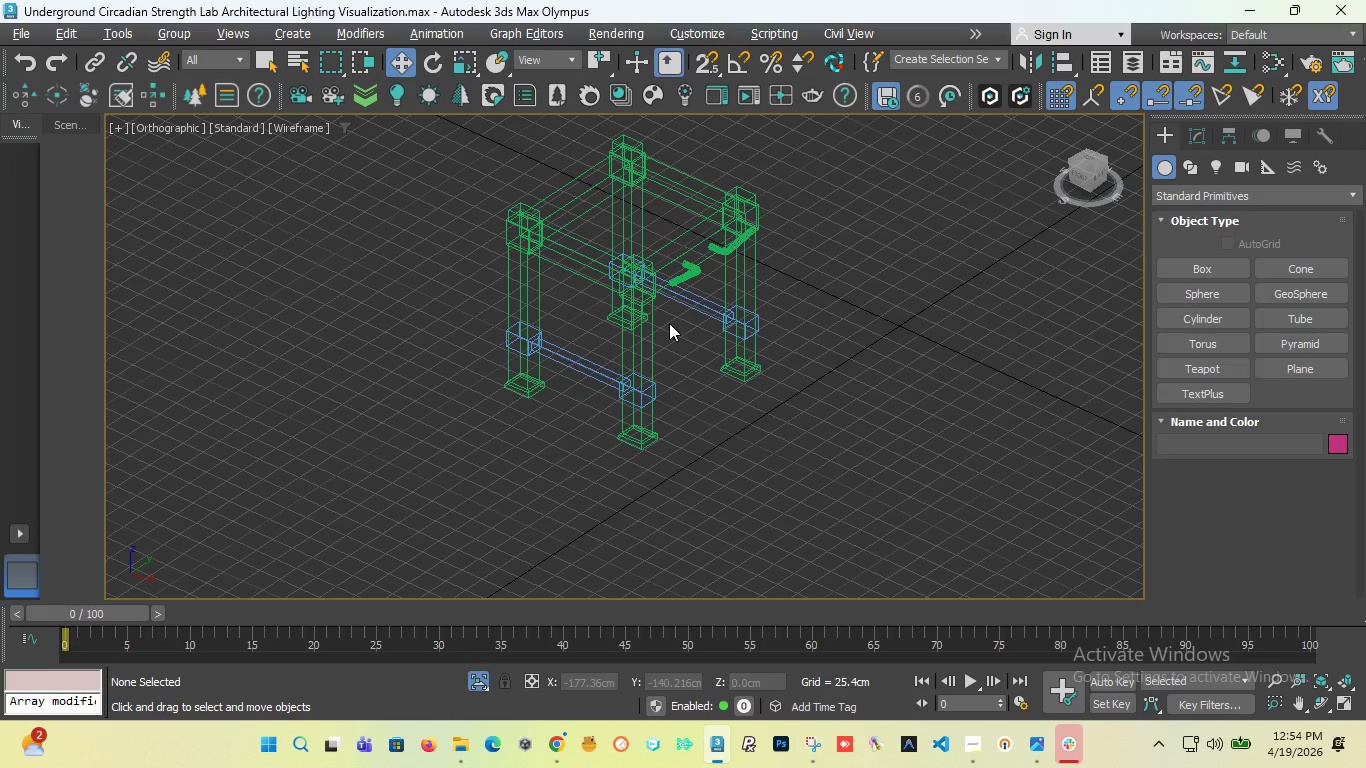 
wait(8.17)
 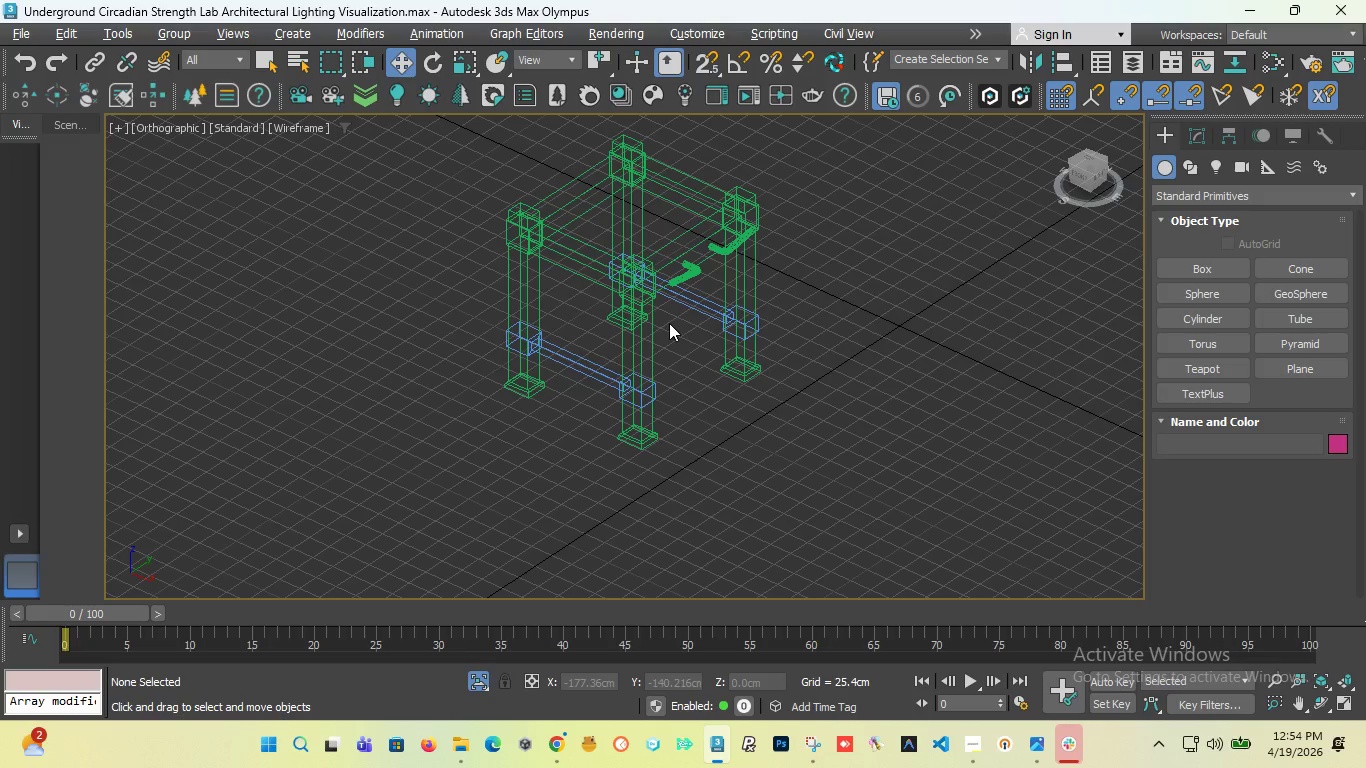 
scroll: coordinate [636, 314], scroll_direction: up, amount: 1.0
 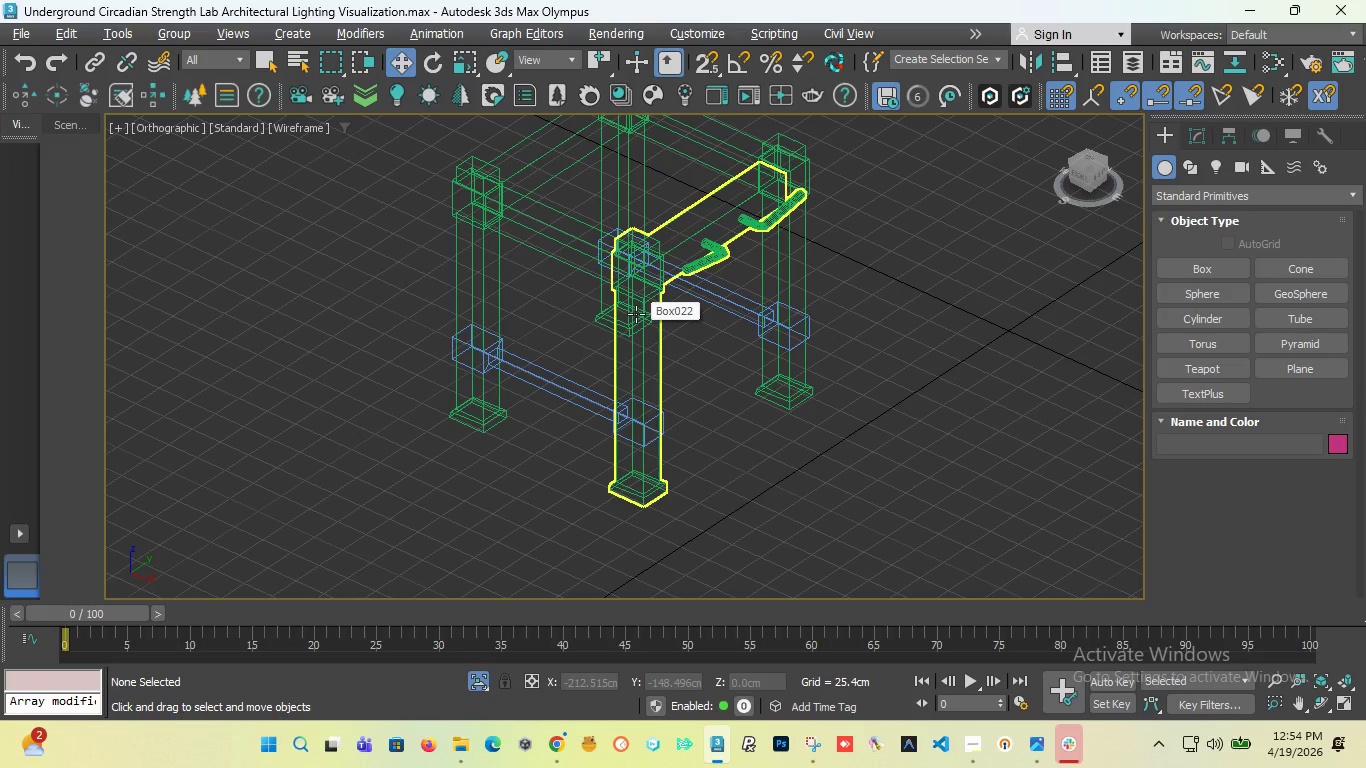 